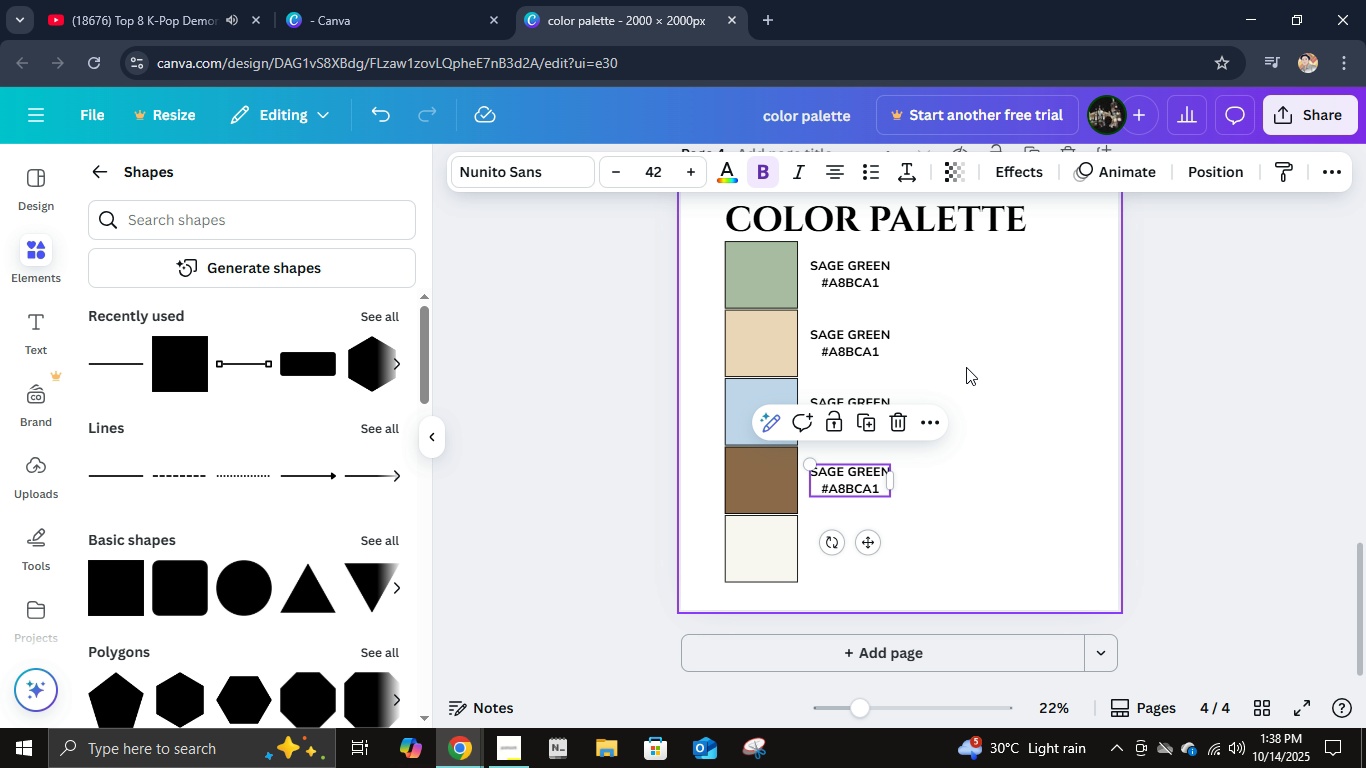 
key(Control+D)
 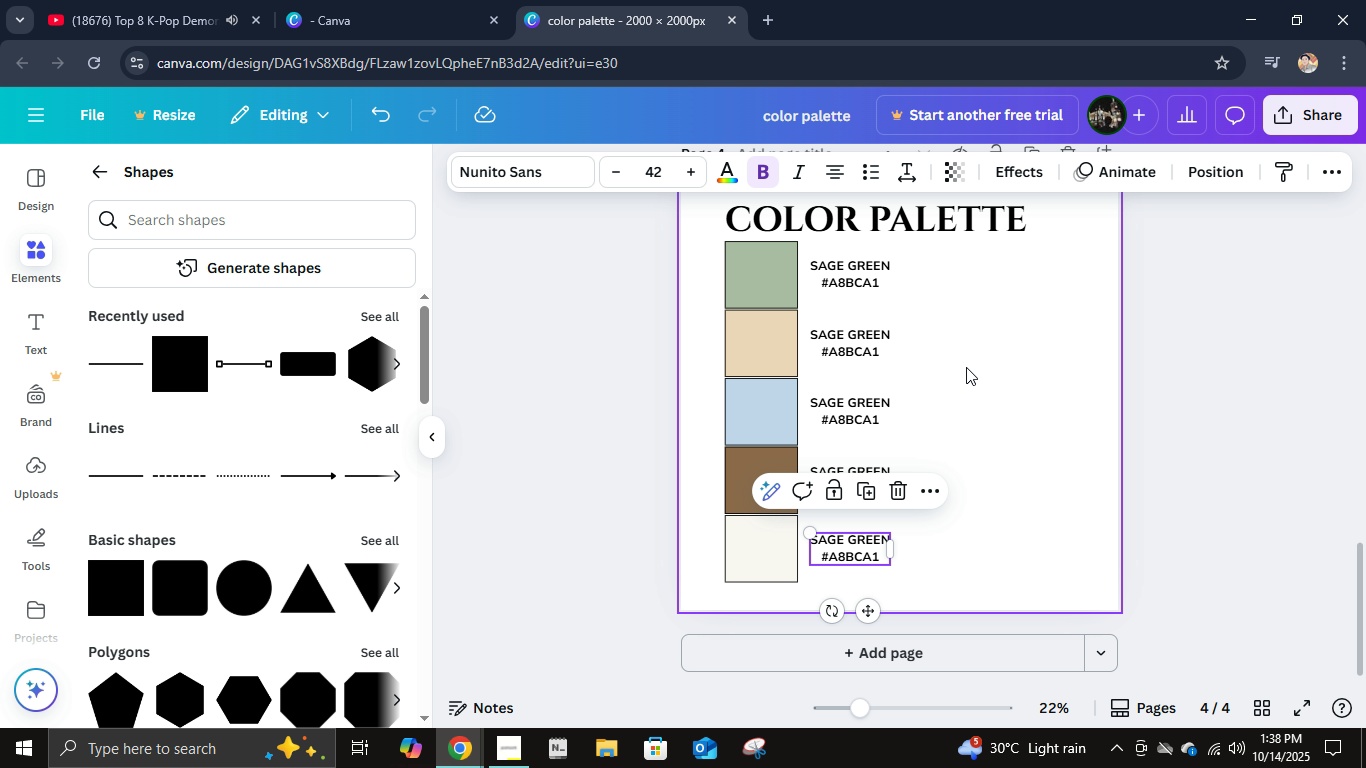 
key(Control+D)
 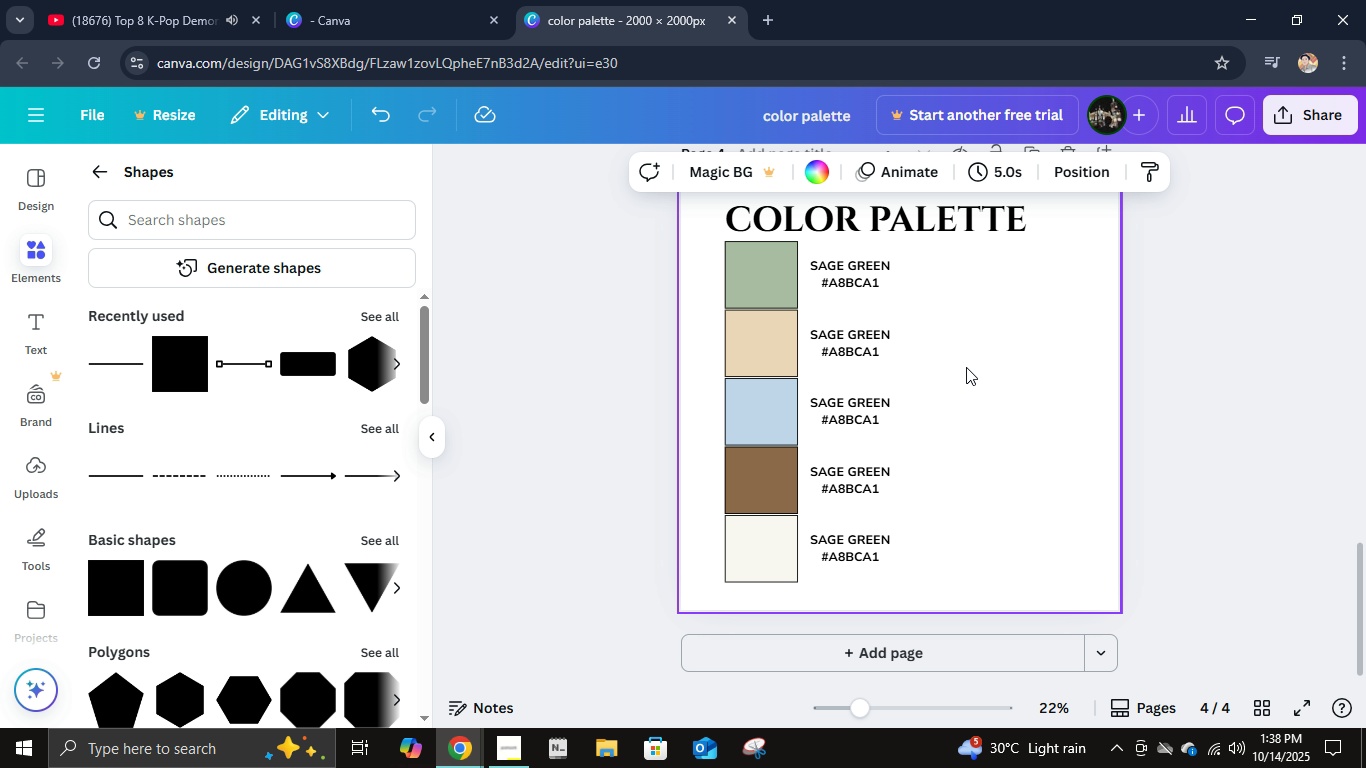 
left_click([966, 367])
 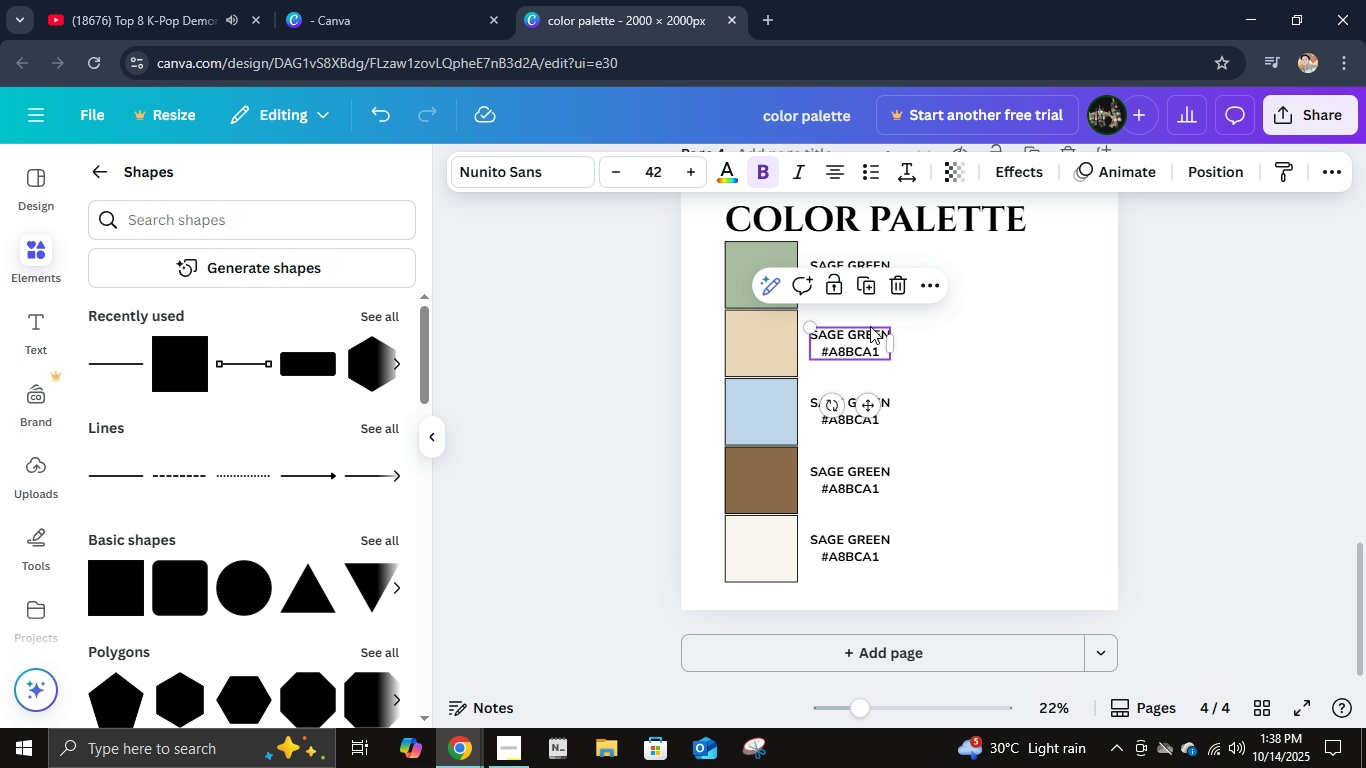 
double_click([870, 326])
 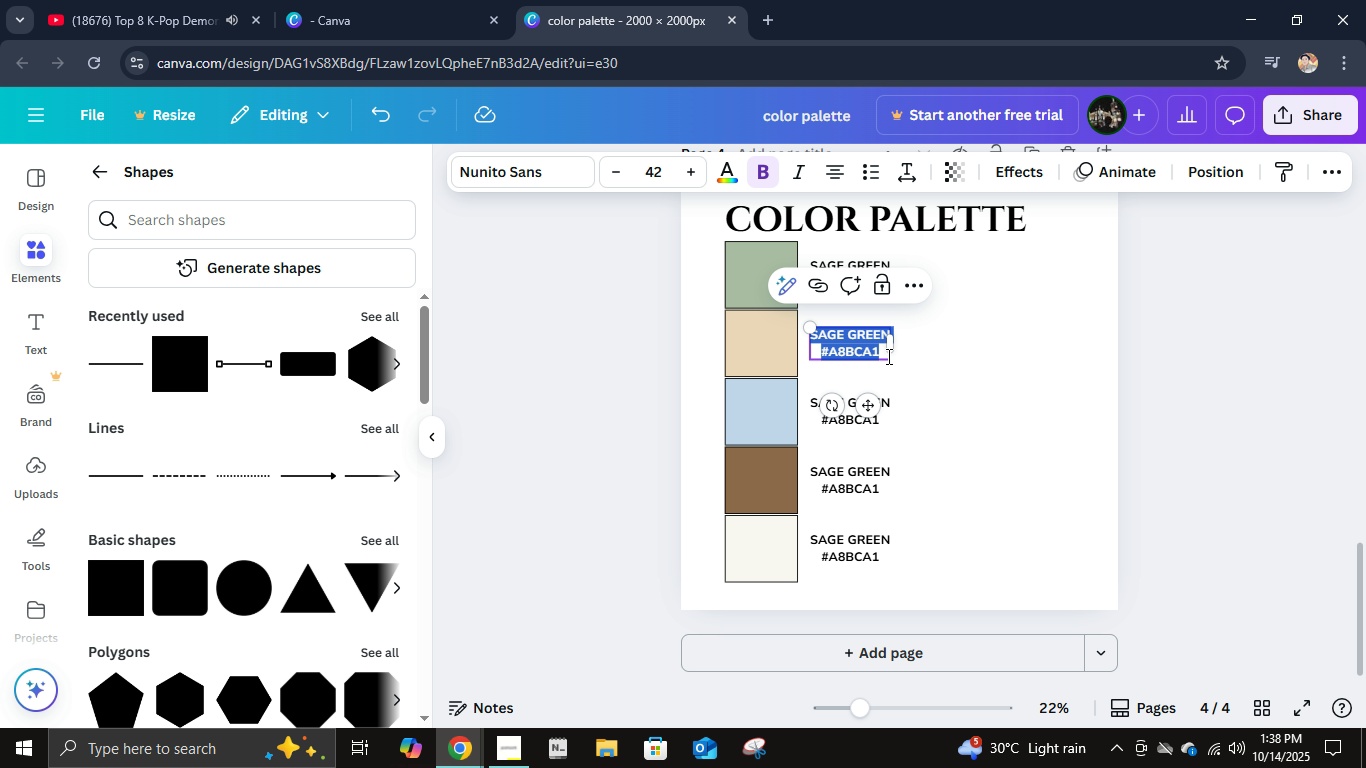 
type(SAND BEIGE)
 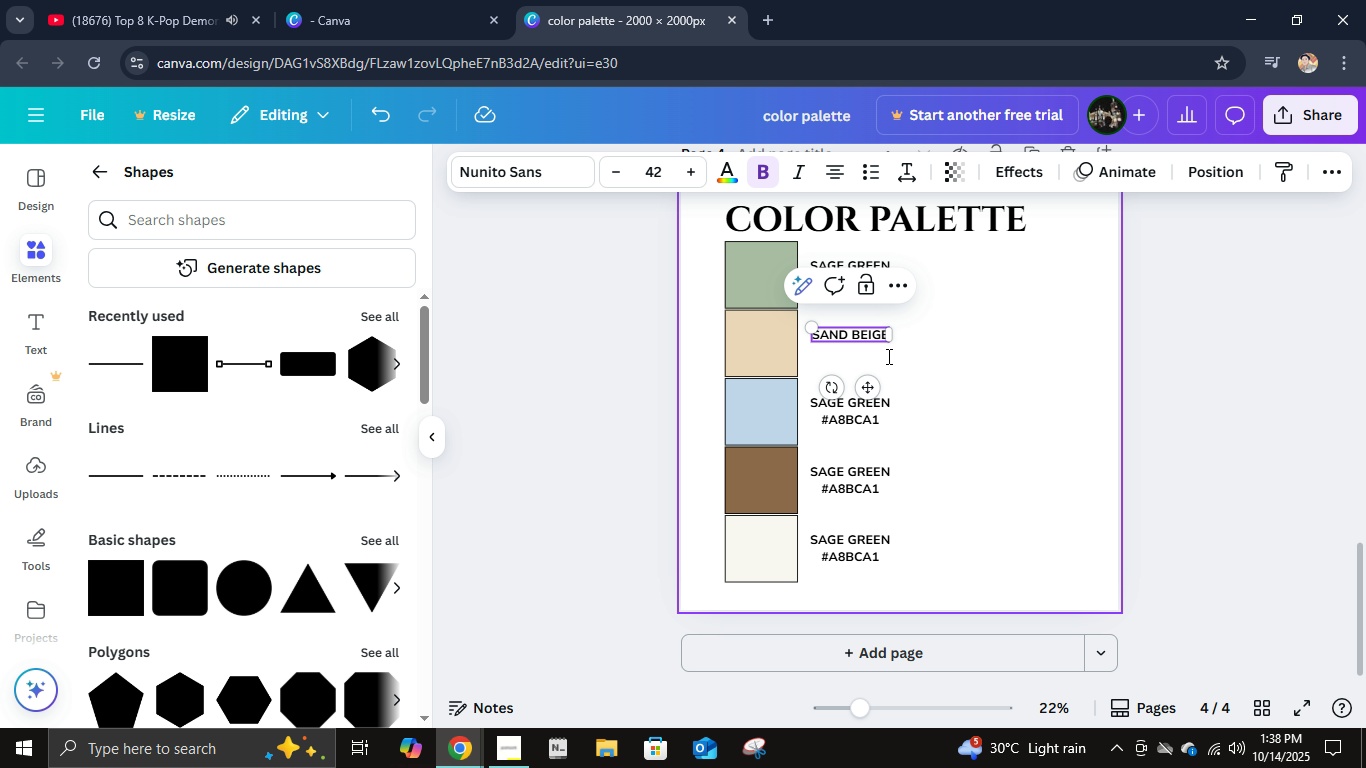 
key(Enter)
 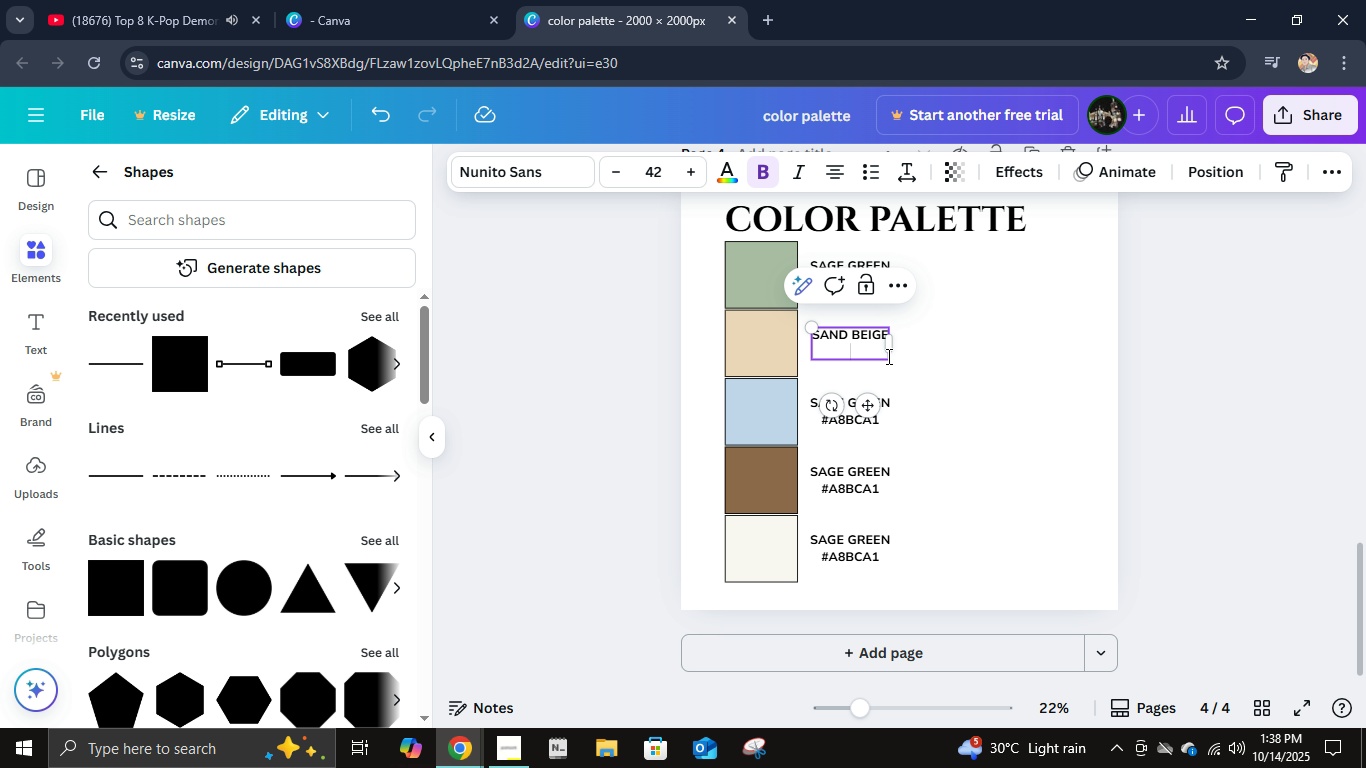 
hold_key(key=ShiftLeft, duration=1.53)
 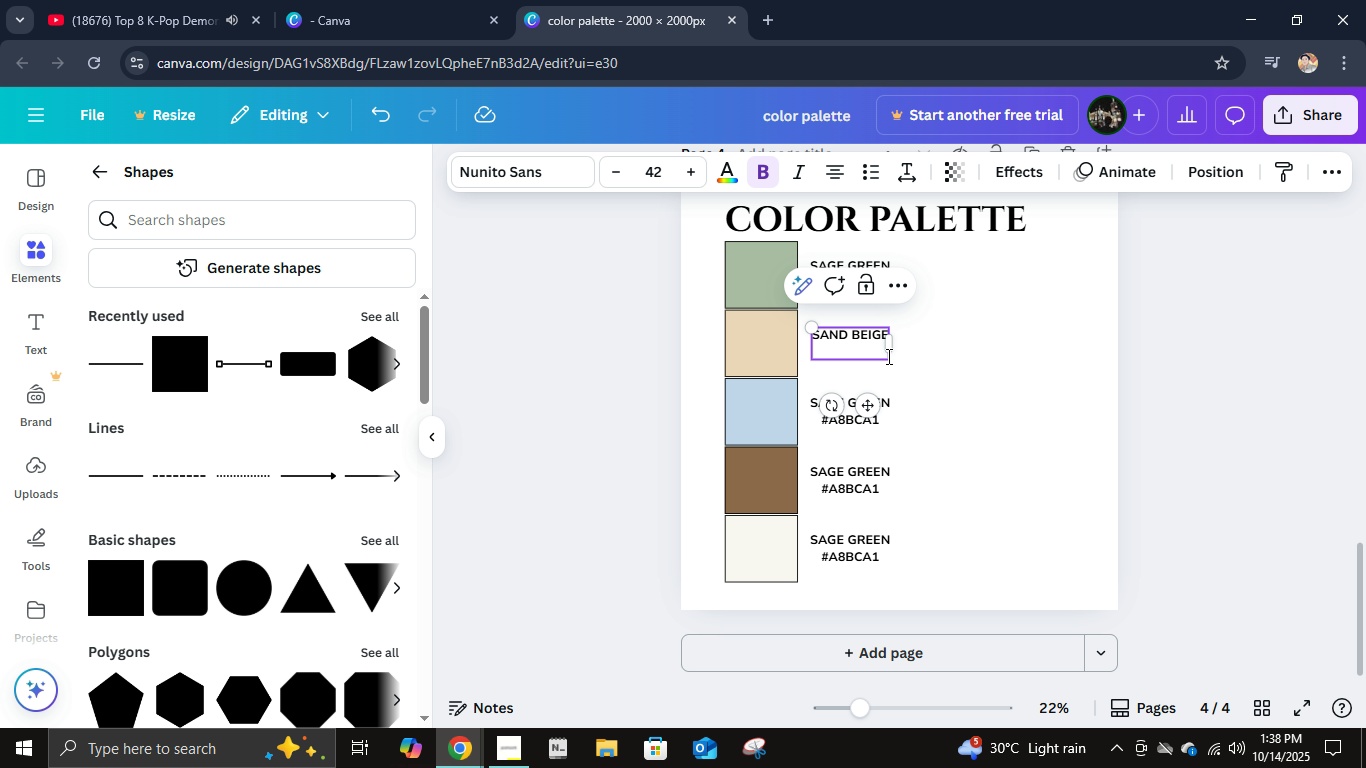 
key(Shift+3)
 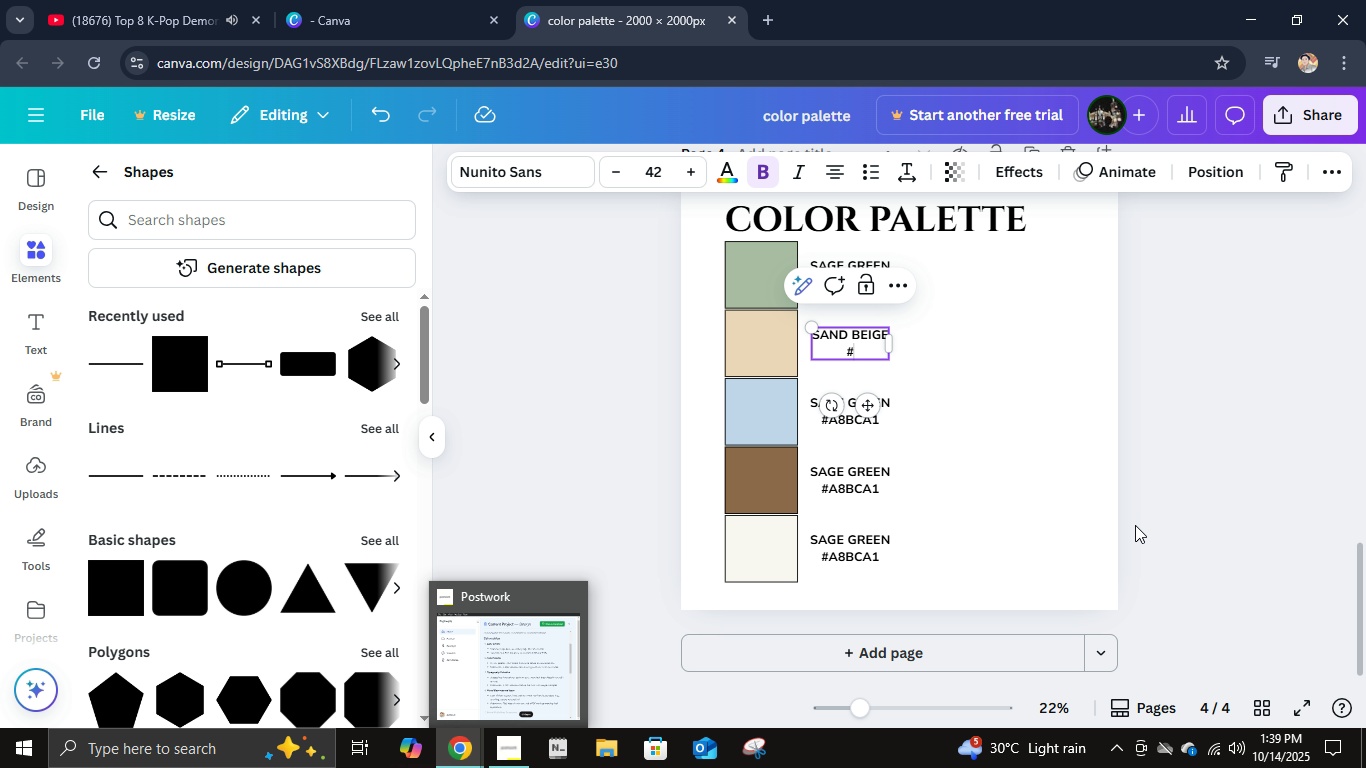 
wait(52.78)
 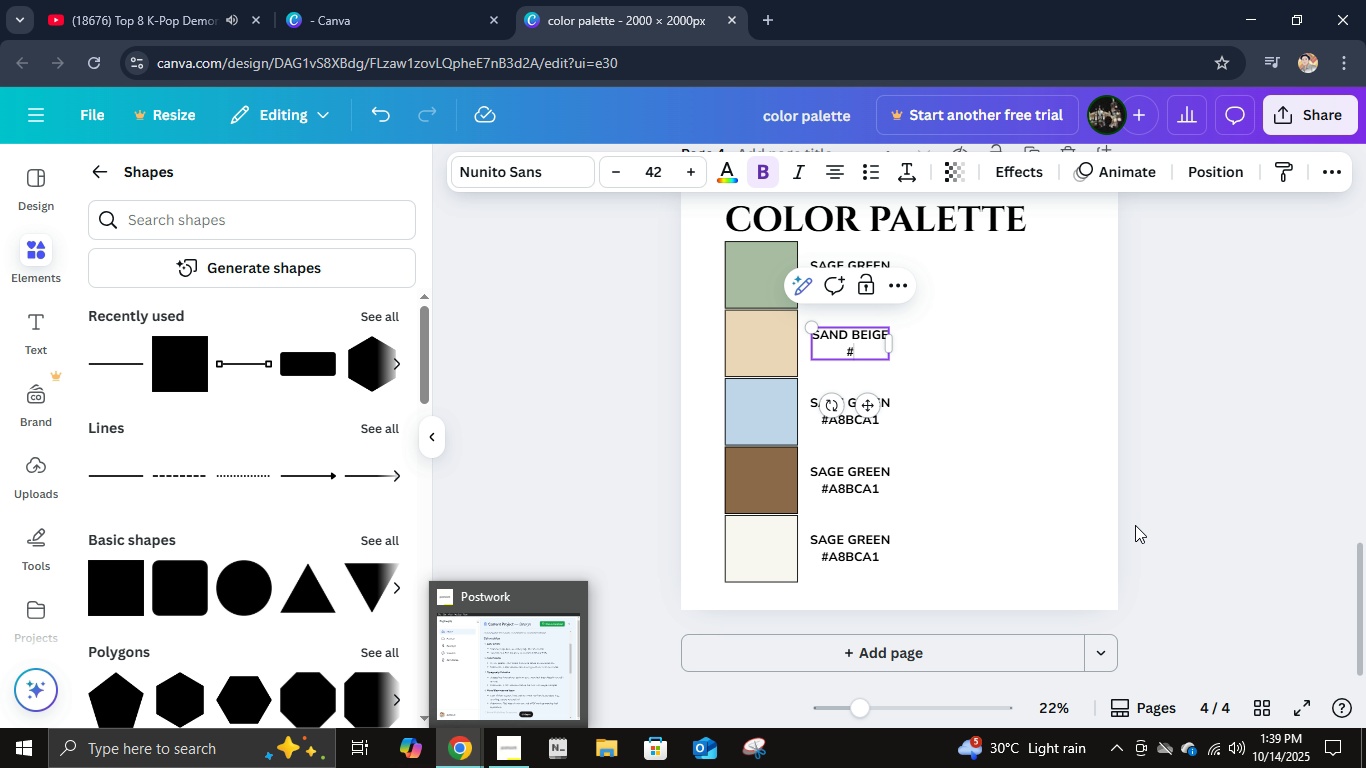 
mouse_move([876, 370])
 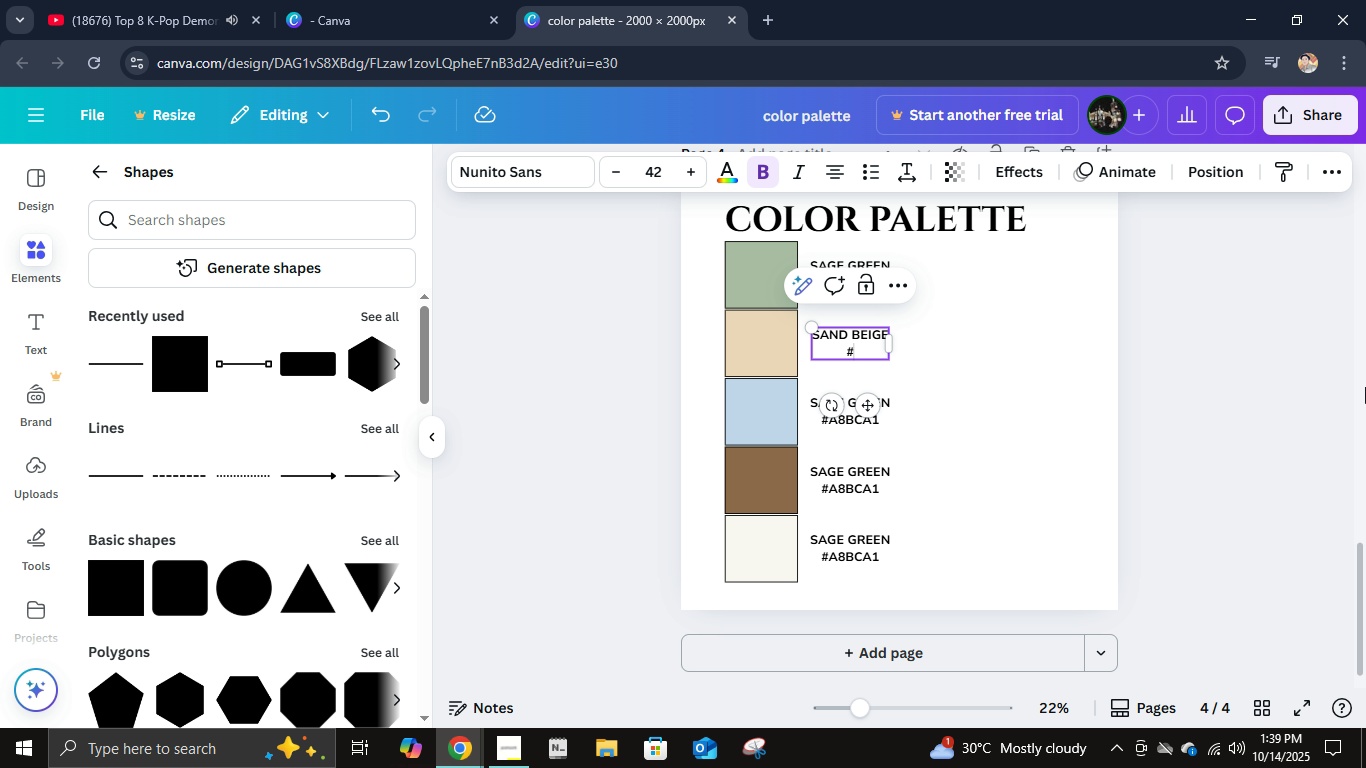 
wait(15.43)
 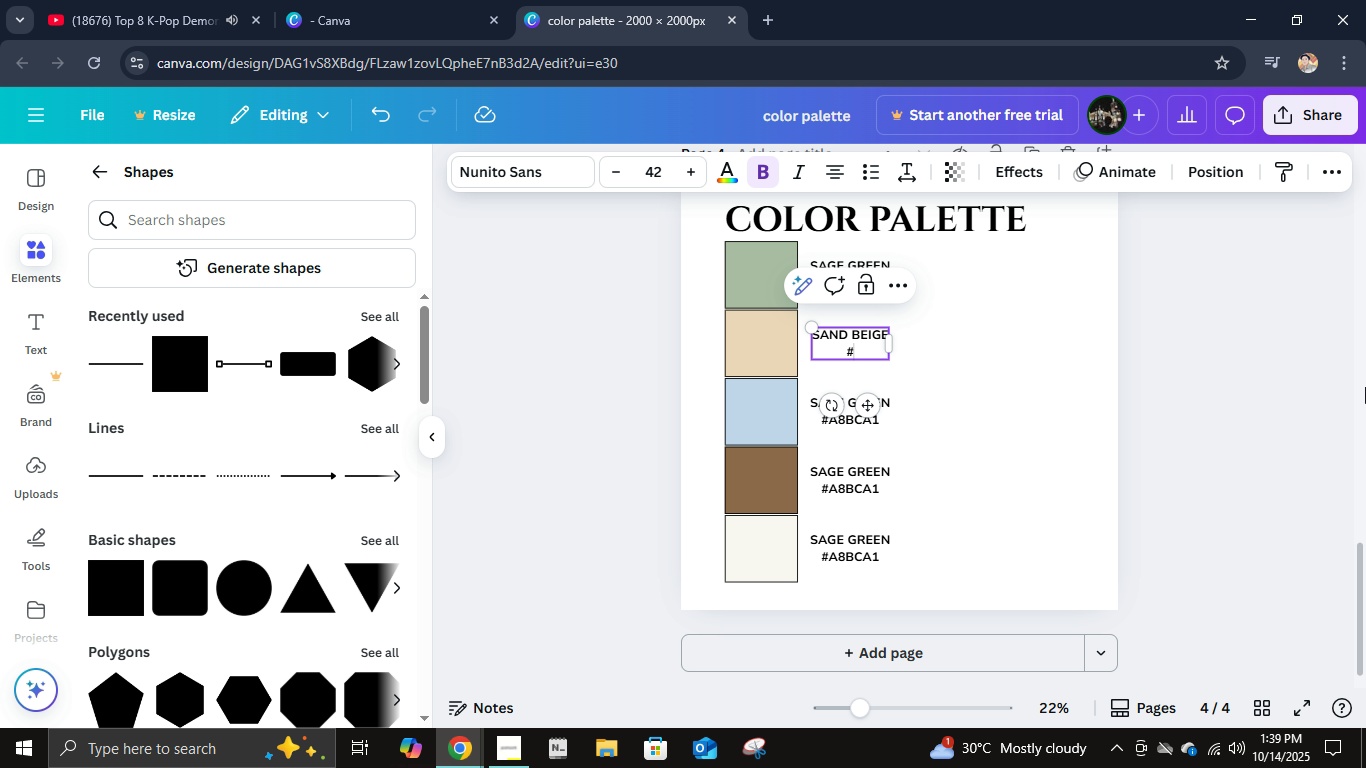 
left_click([761, 330])
 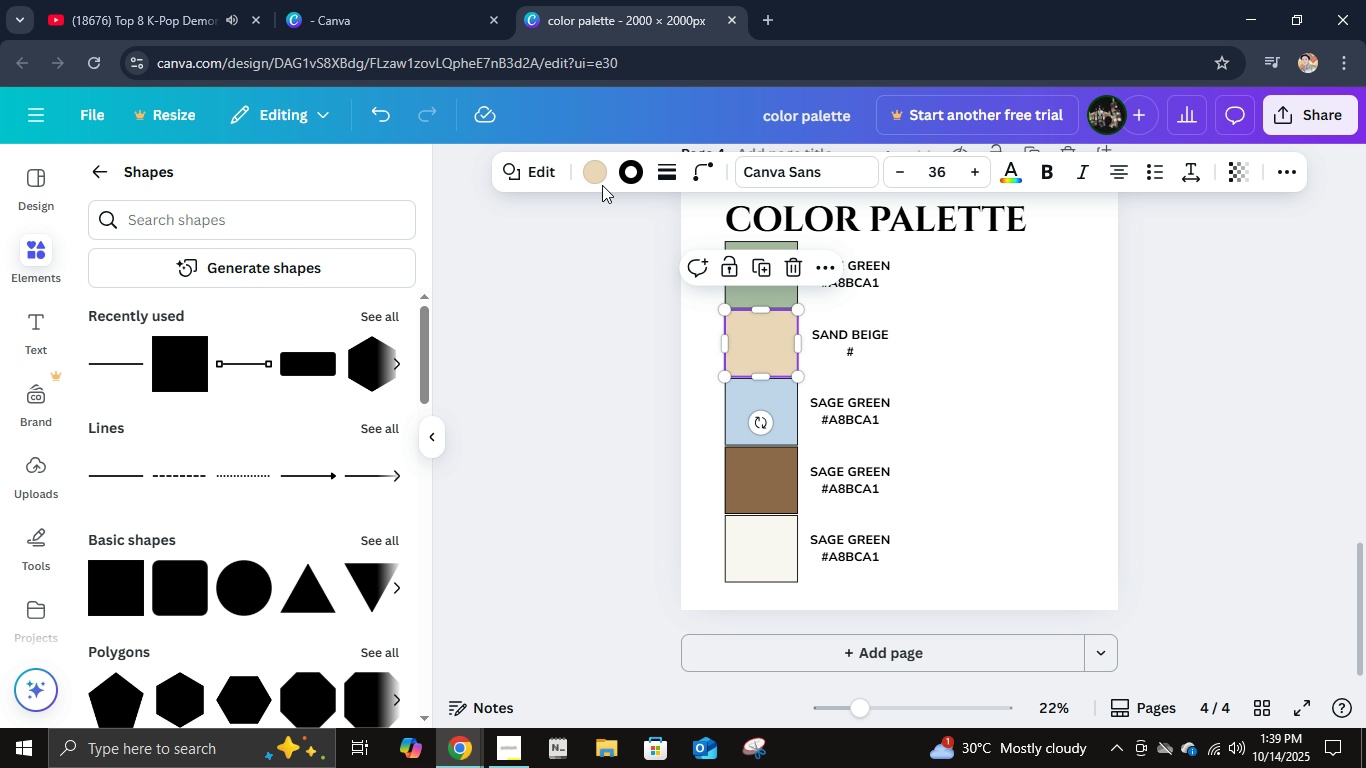 
double_click([598, 175])
 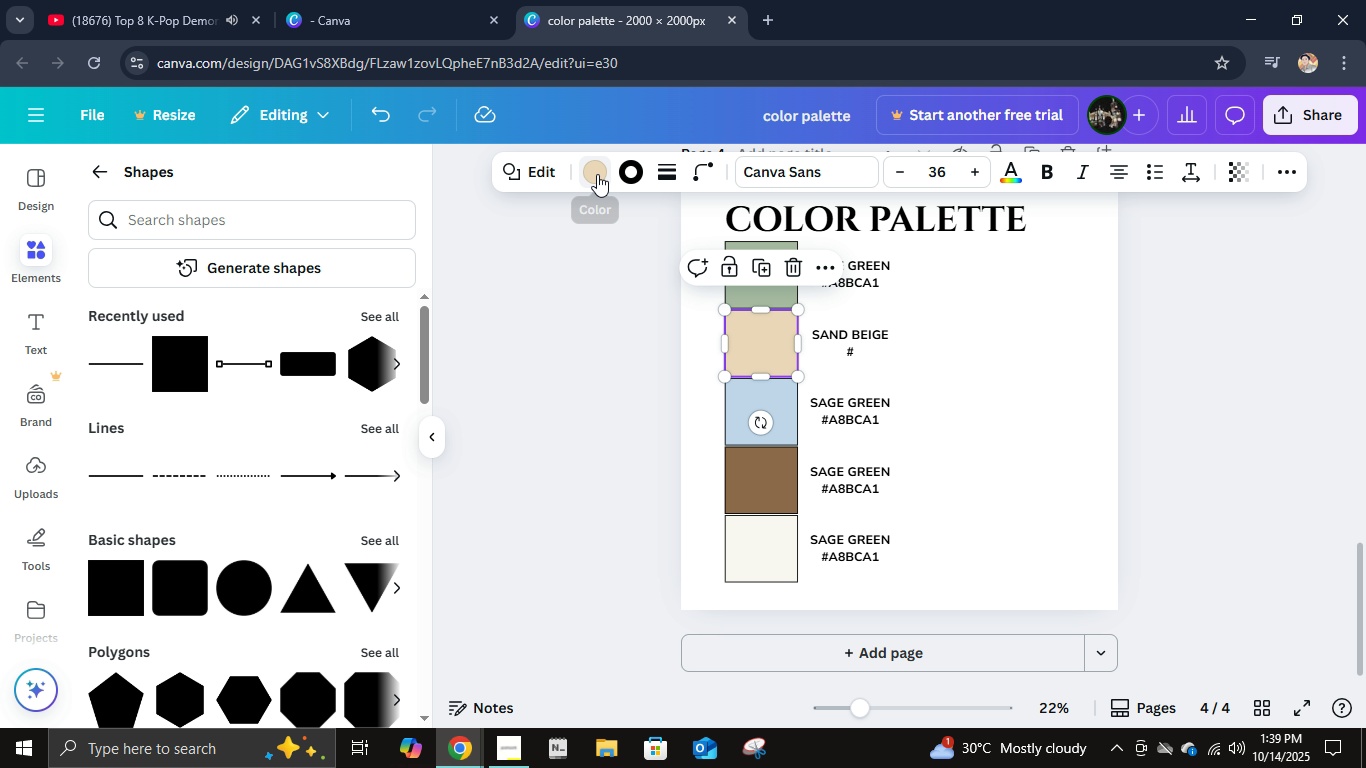 
left_click([597, 174])
 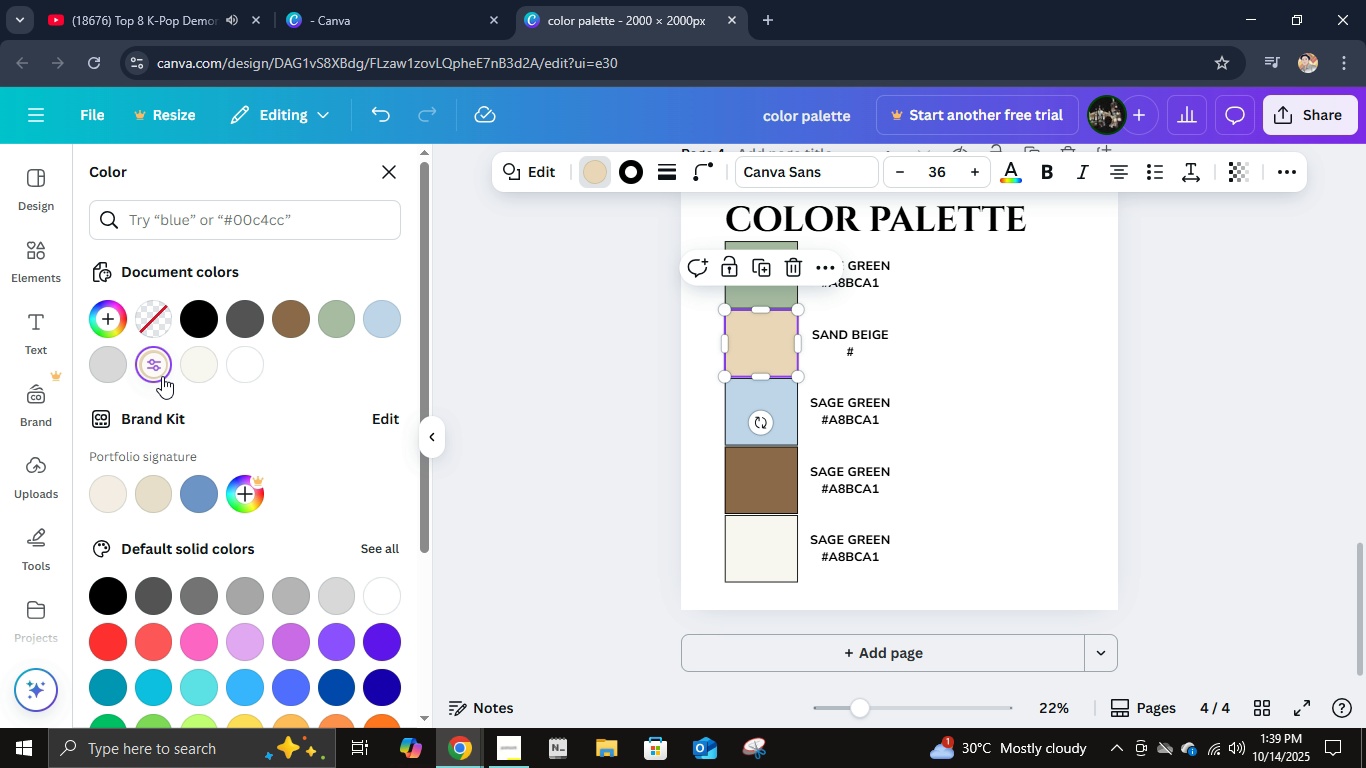 
left_click([160, 374])
 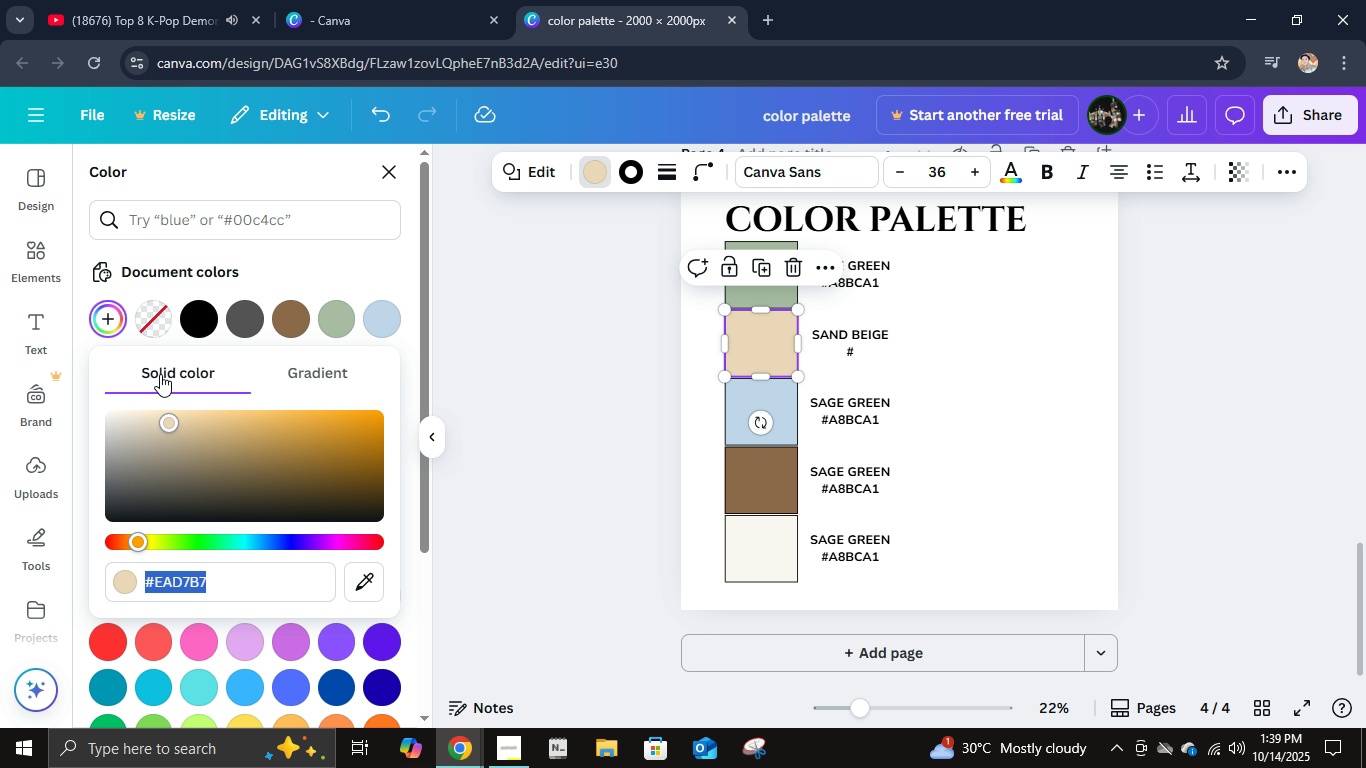 
left_click([160, 374])
 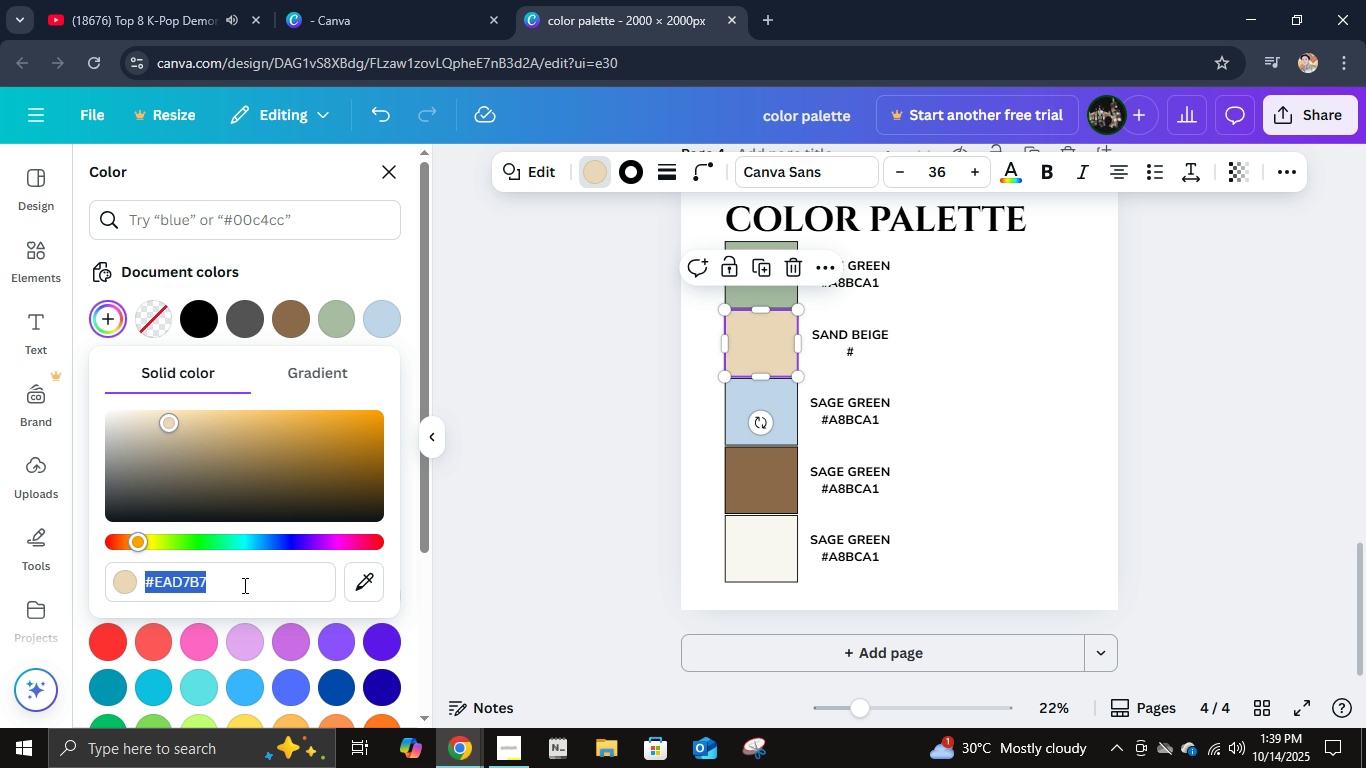 
hold_key(key=ControlLeft, duration=0.31)
 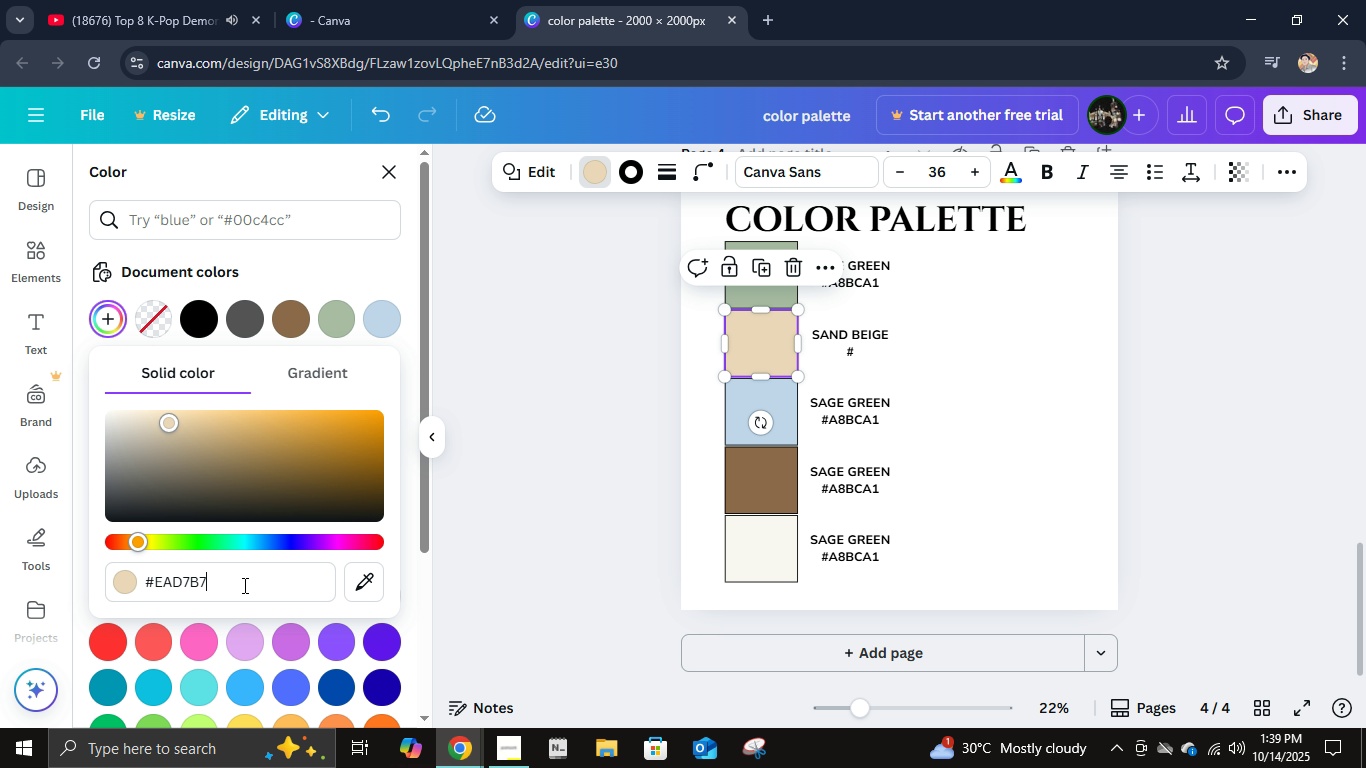 
left_click([243, 585])
 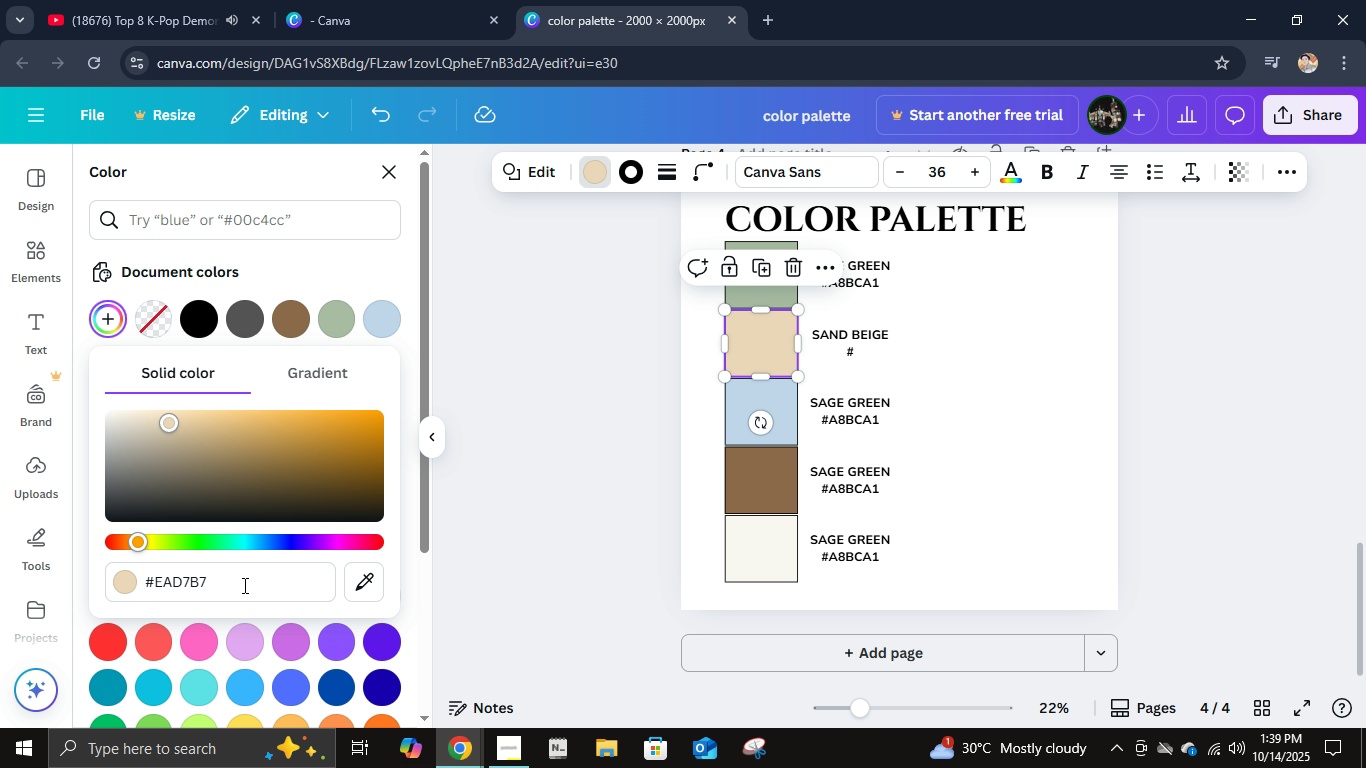 
key(Control+A)
 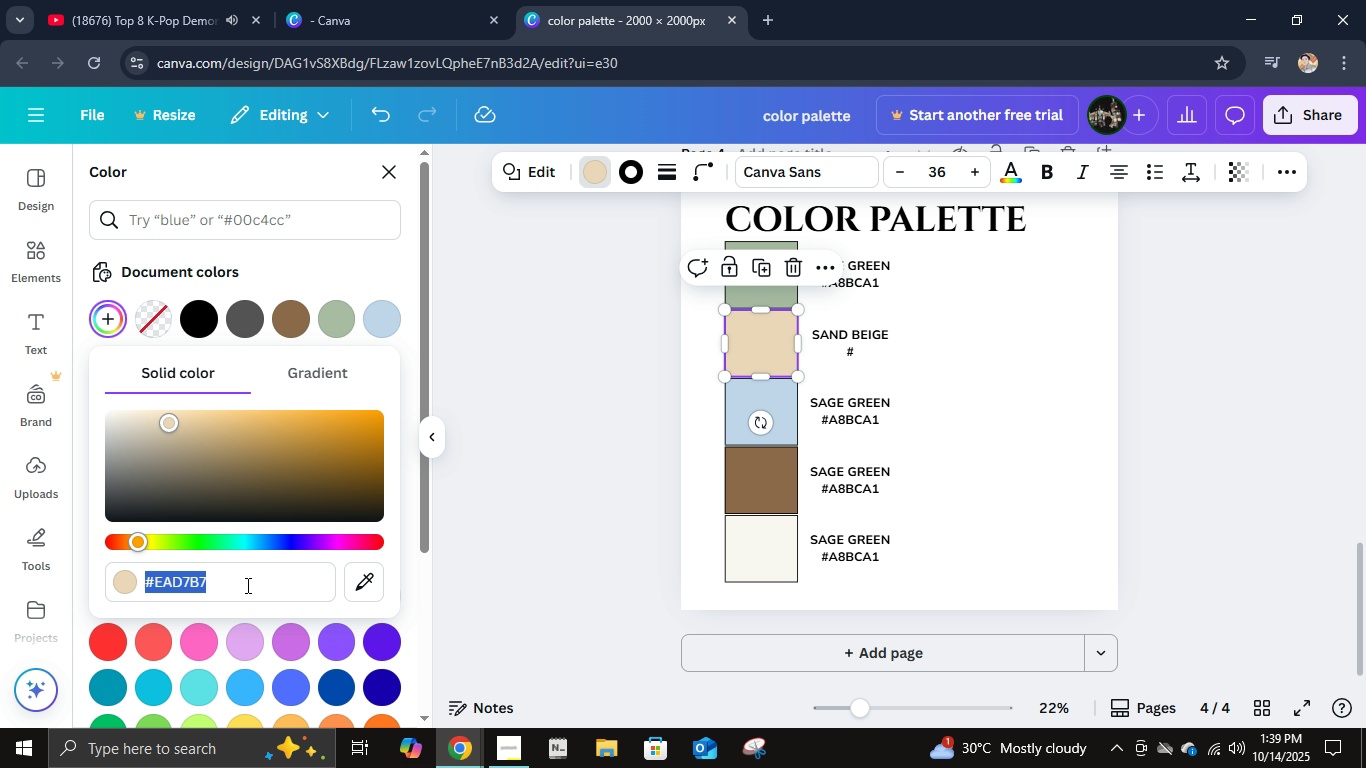 
key(Control+C)
 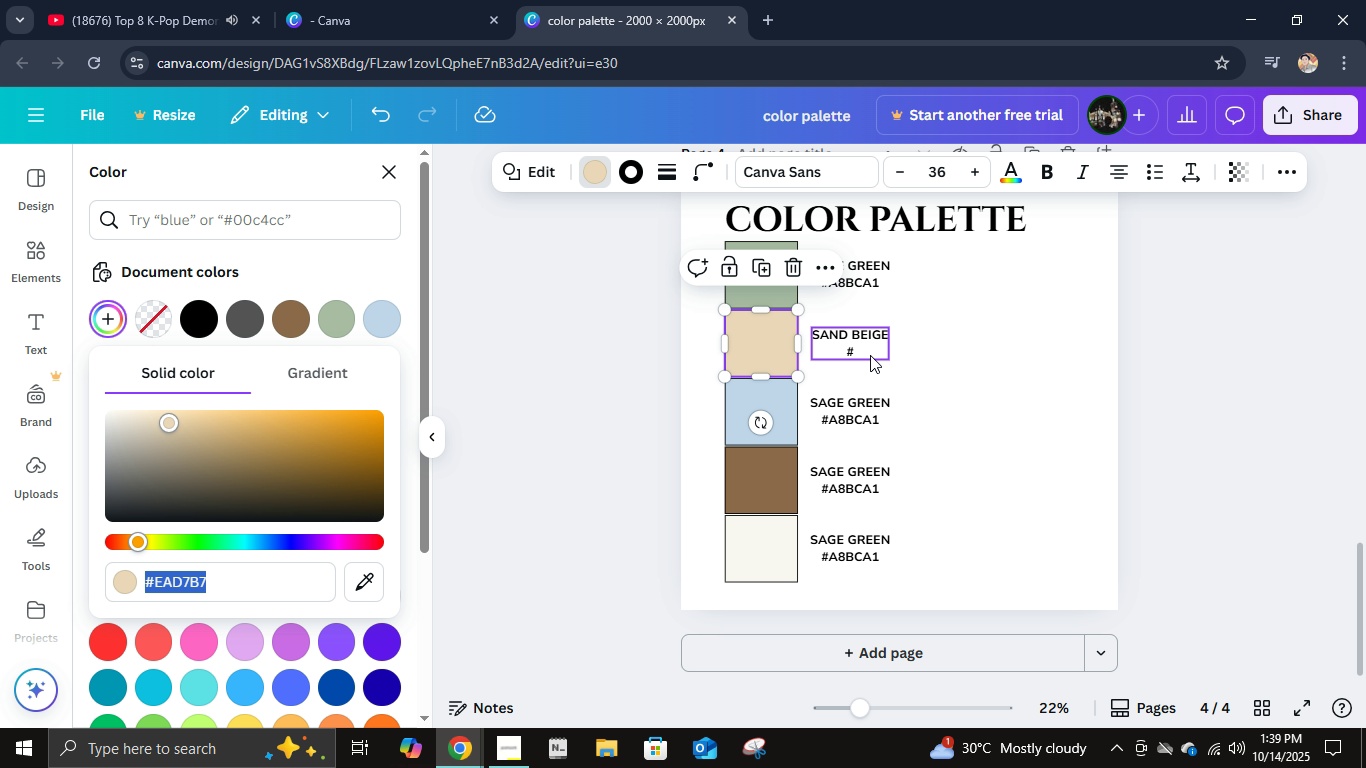 
double_click([868, 355])
 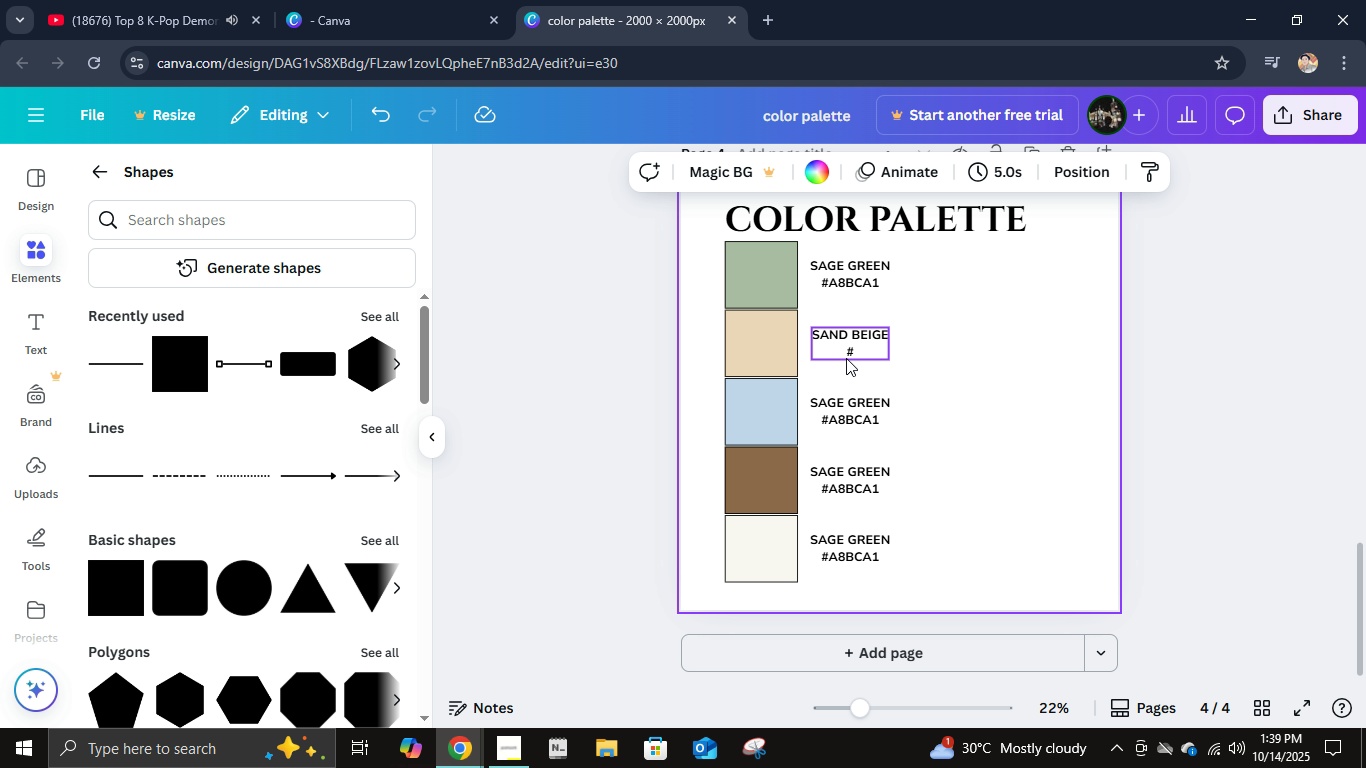 
left_click([846, 358])
 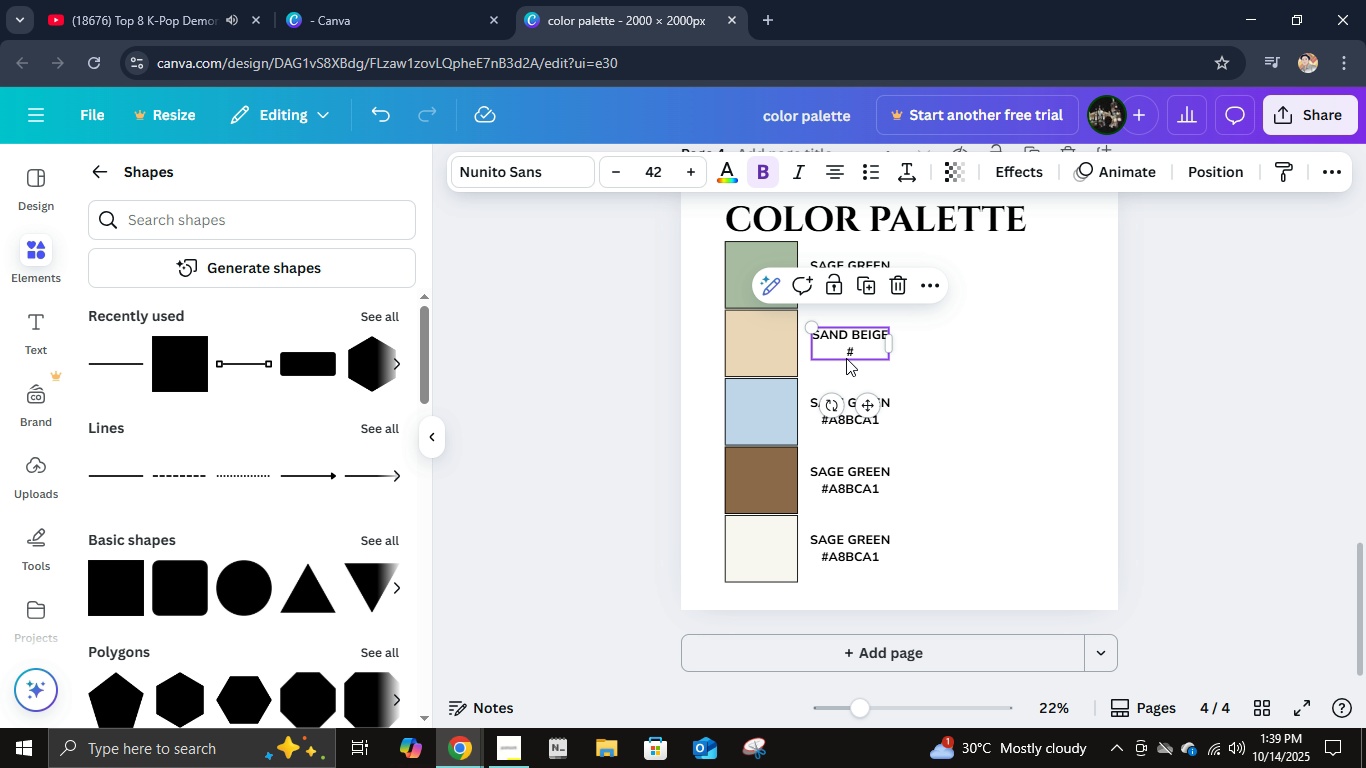 
middle_click([846, 358])
 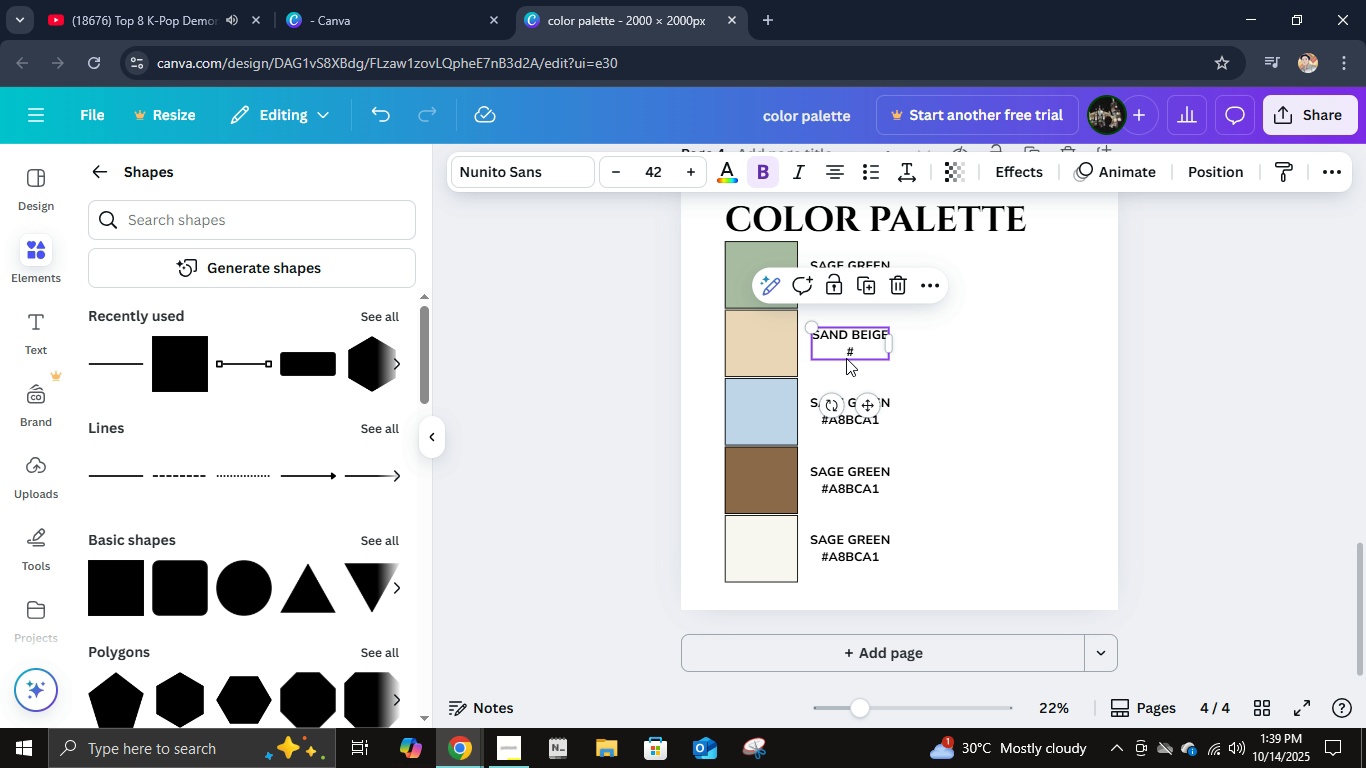 
left_click([846, 358])
 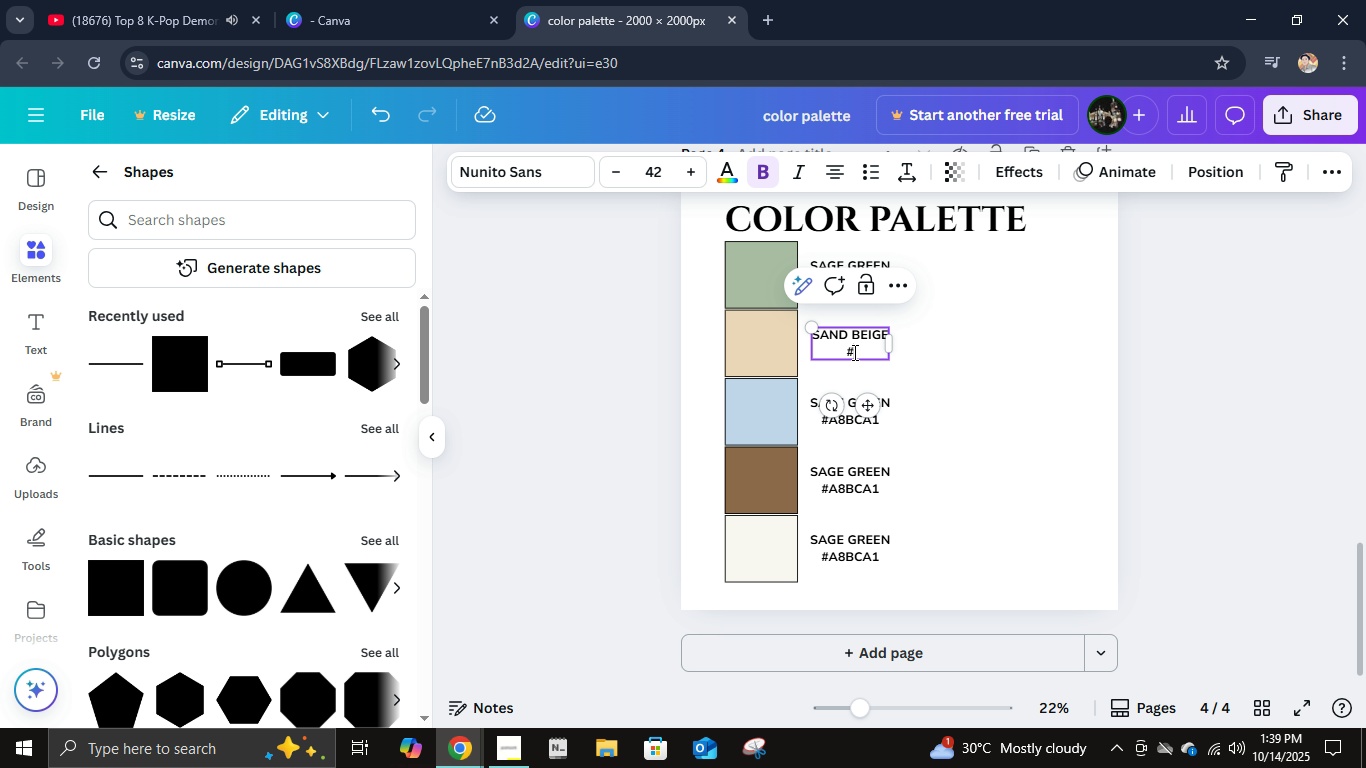 
left_click([853, 352])
 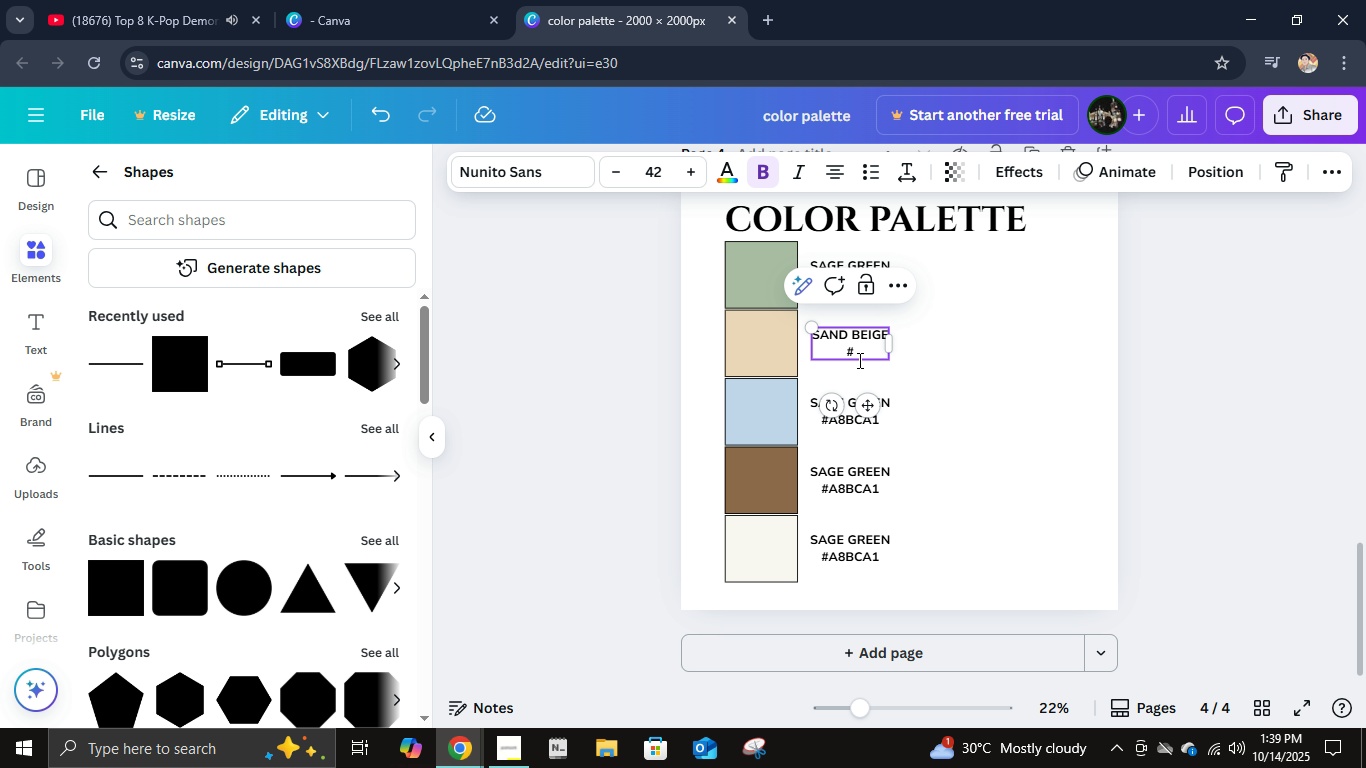 
key(Backspace)
 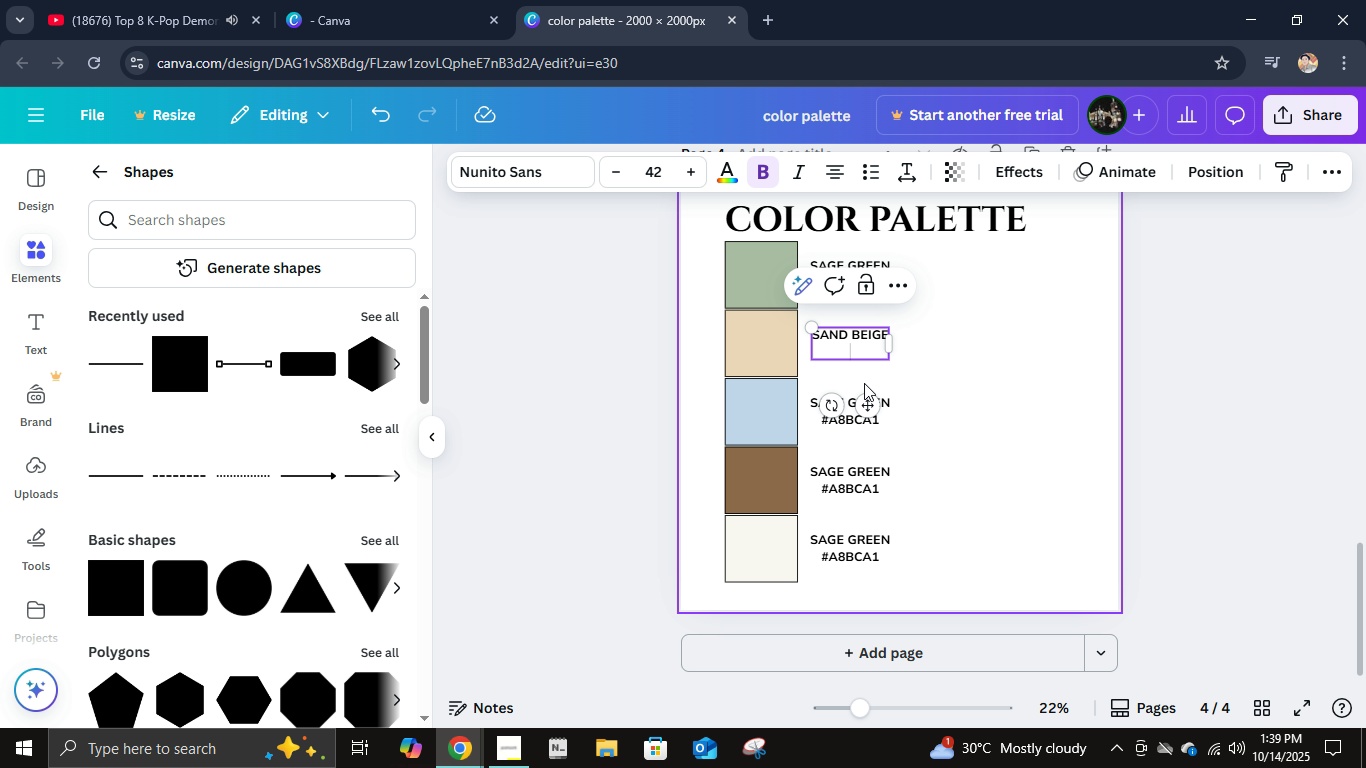 
key(Control+V)
 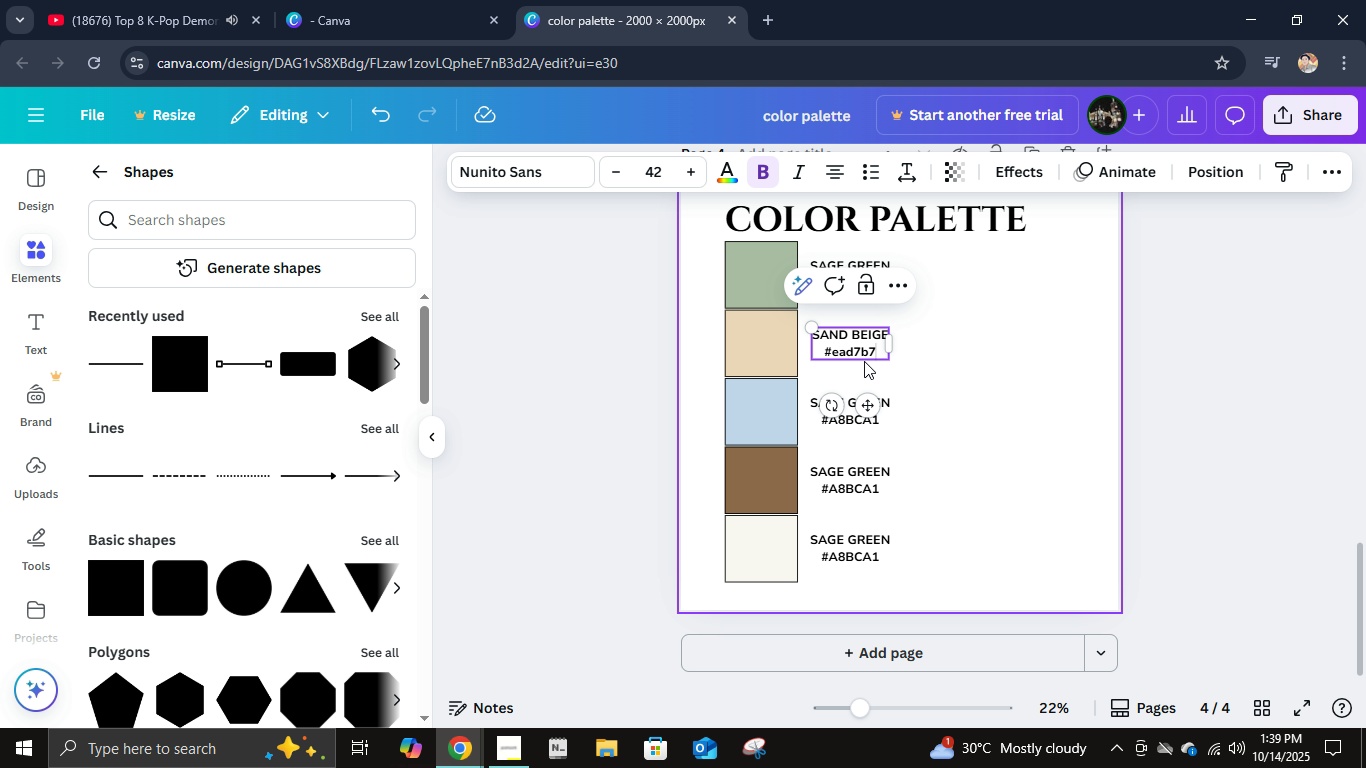 
left_click([981, 324])
 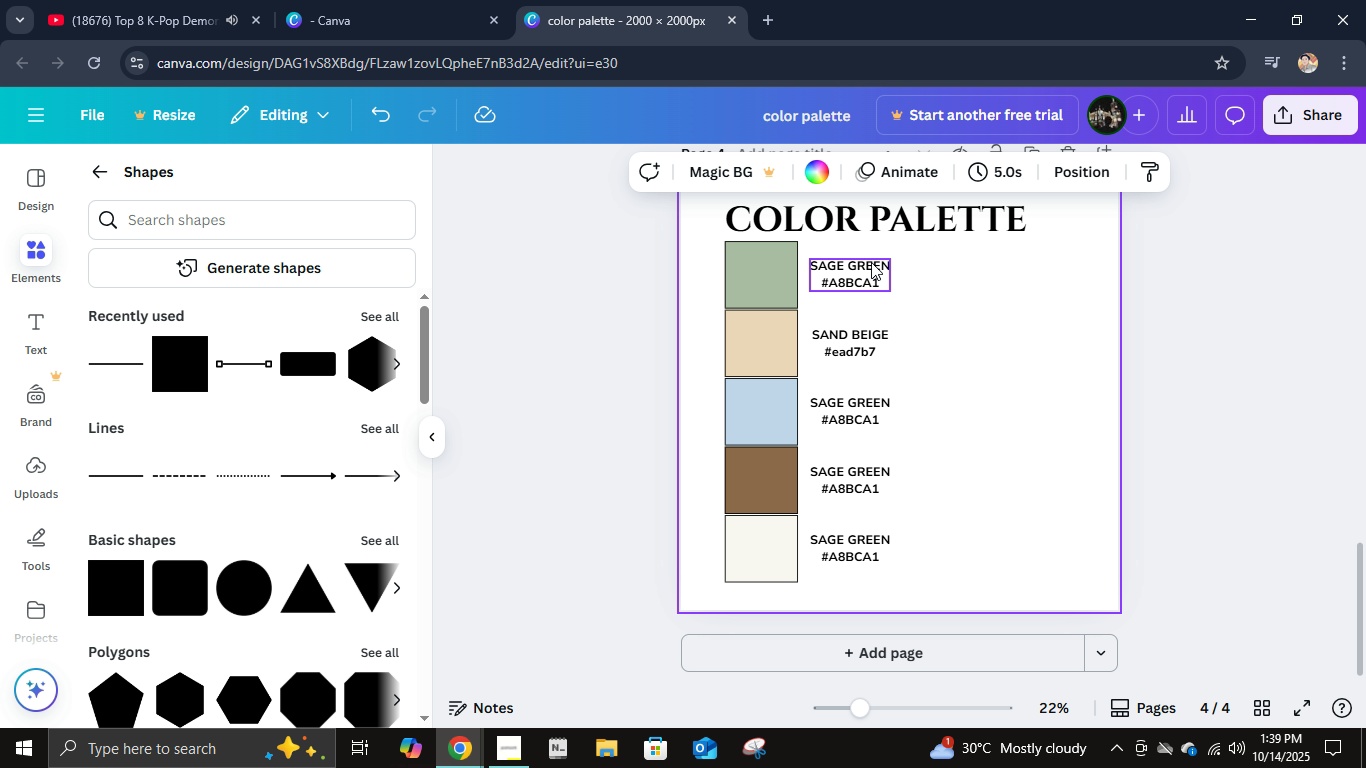 
left_click([871, 262])
 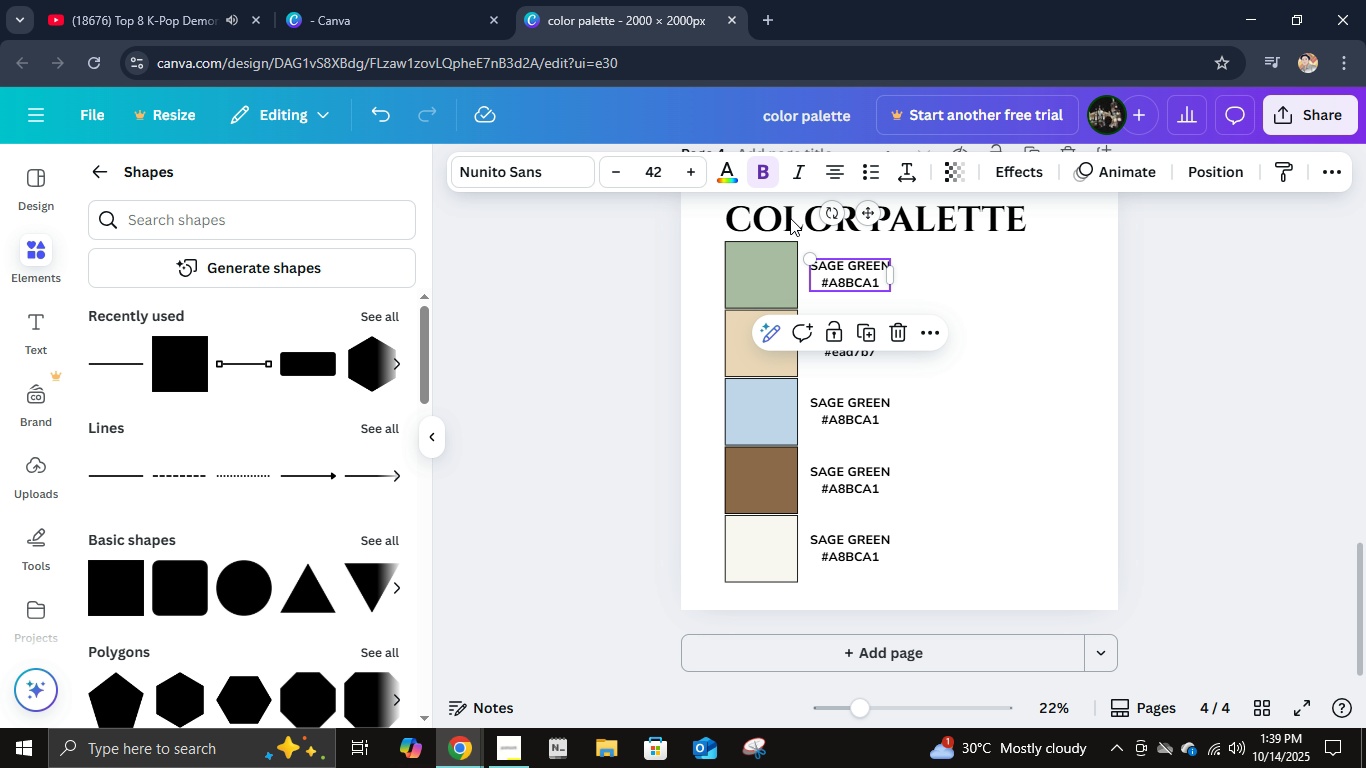 
left_click([763, 291])
 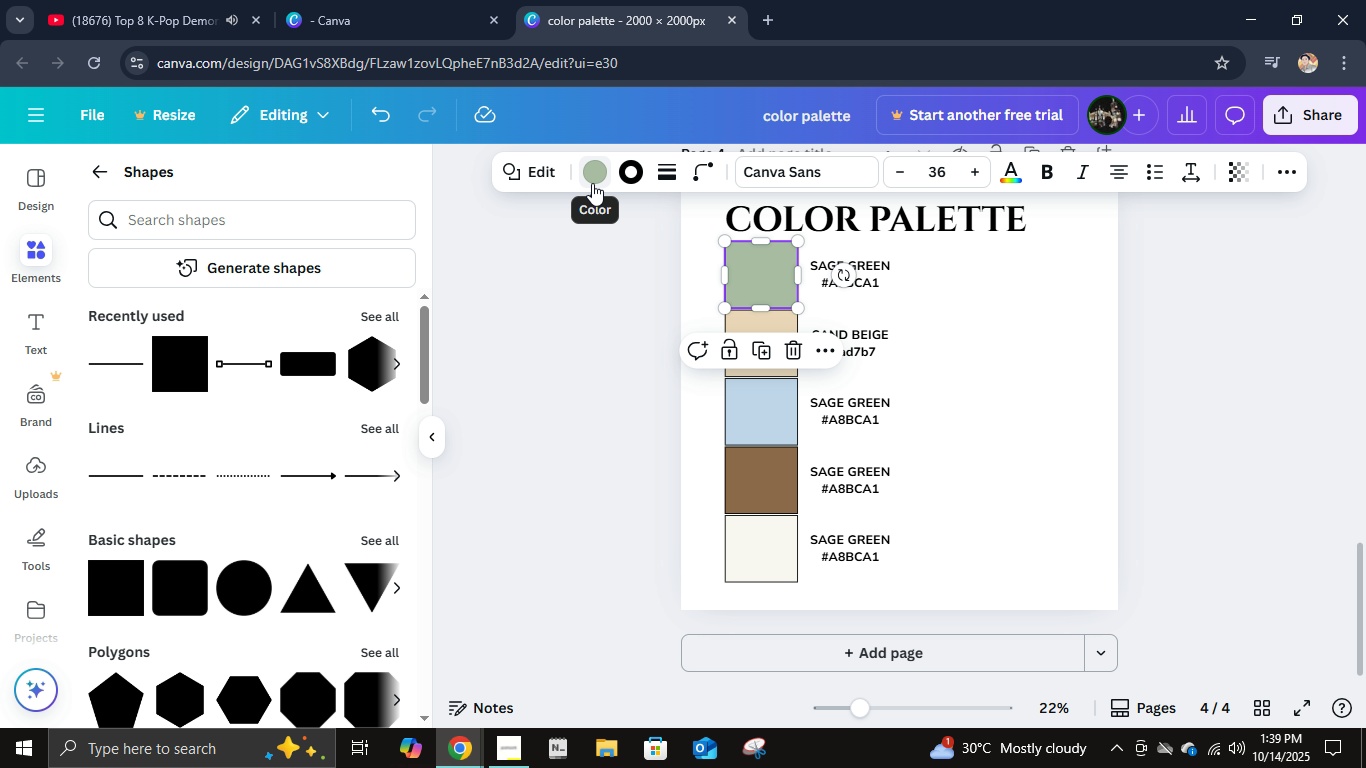 
left_click([592, 183])
 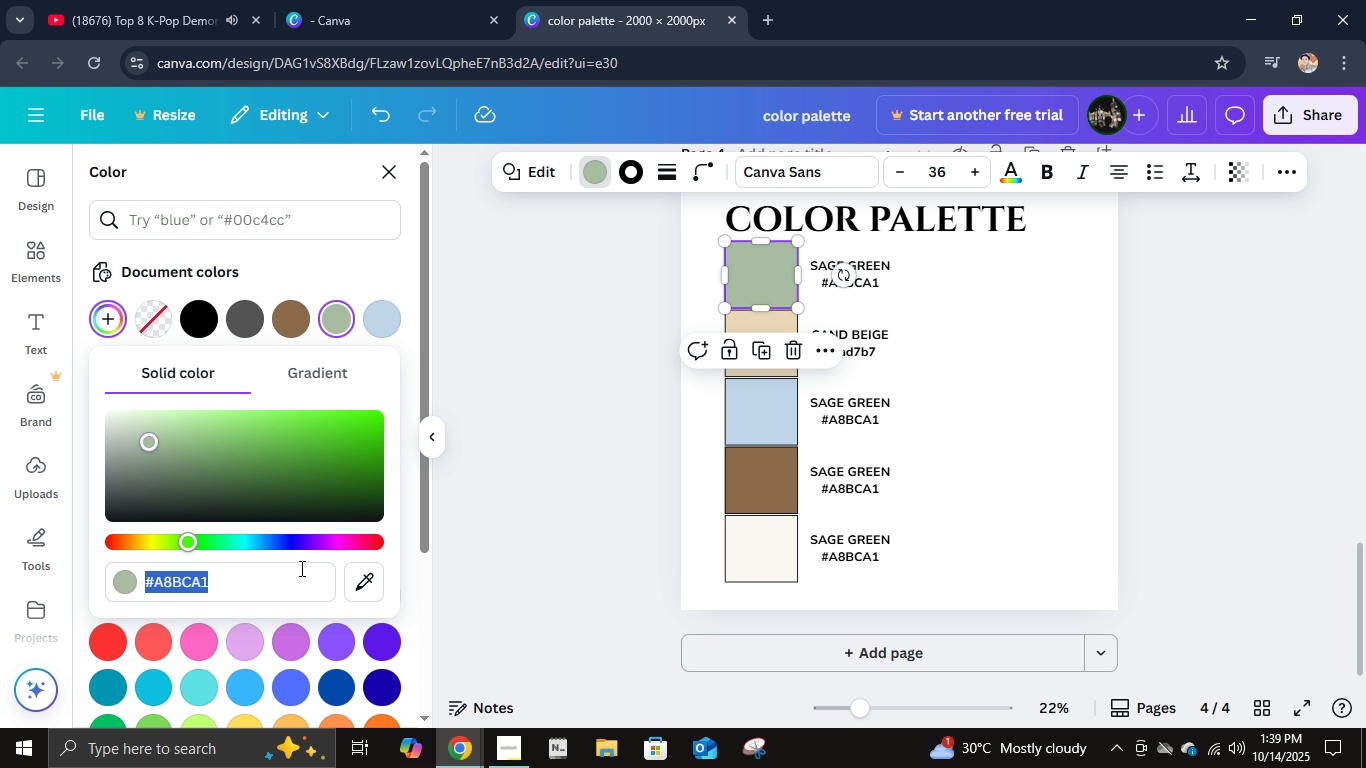 
key(Control+C)
 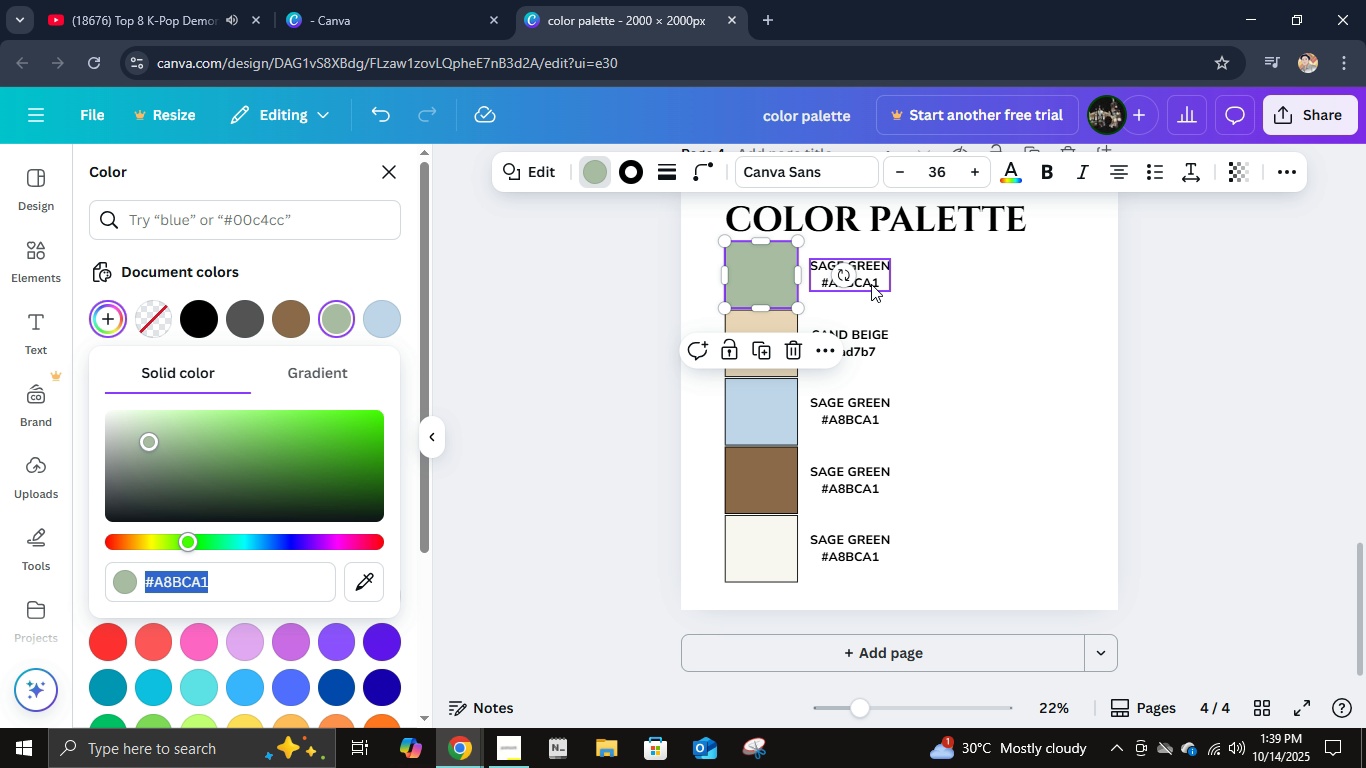 
double_click([871, 284])
 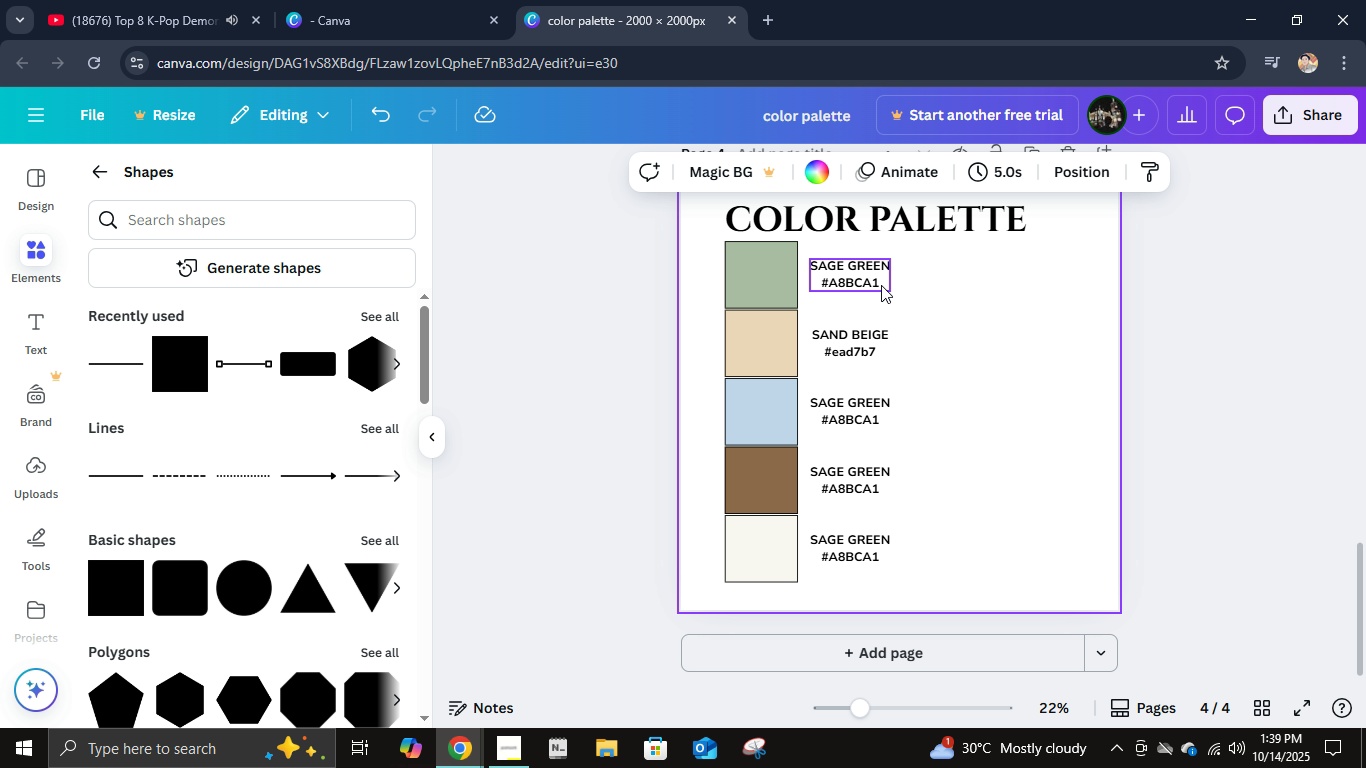 
double_click([881, 285])
 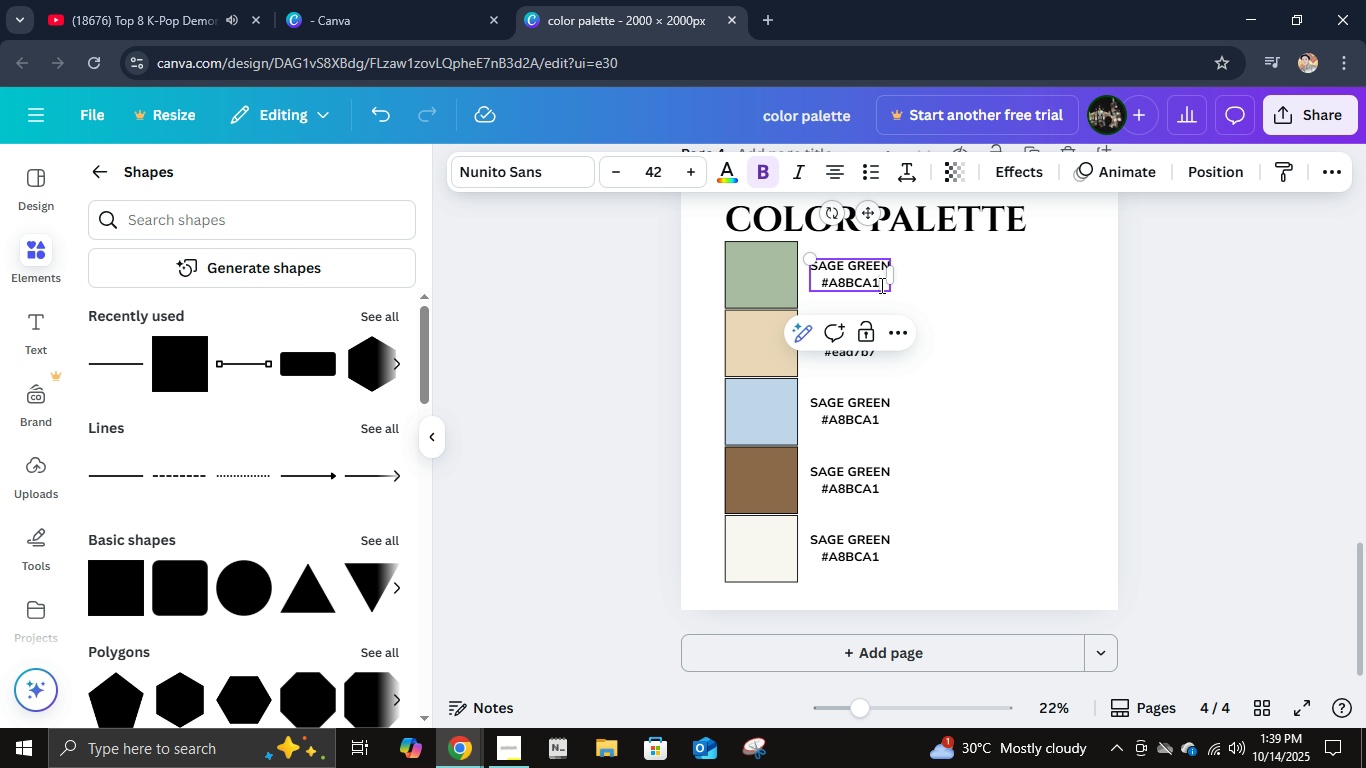 
left_click_drag(start_coordinate=[881, 285], to_coordinate=[819, 282])
 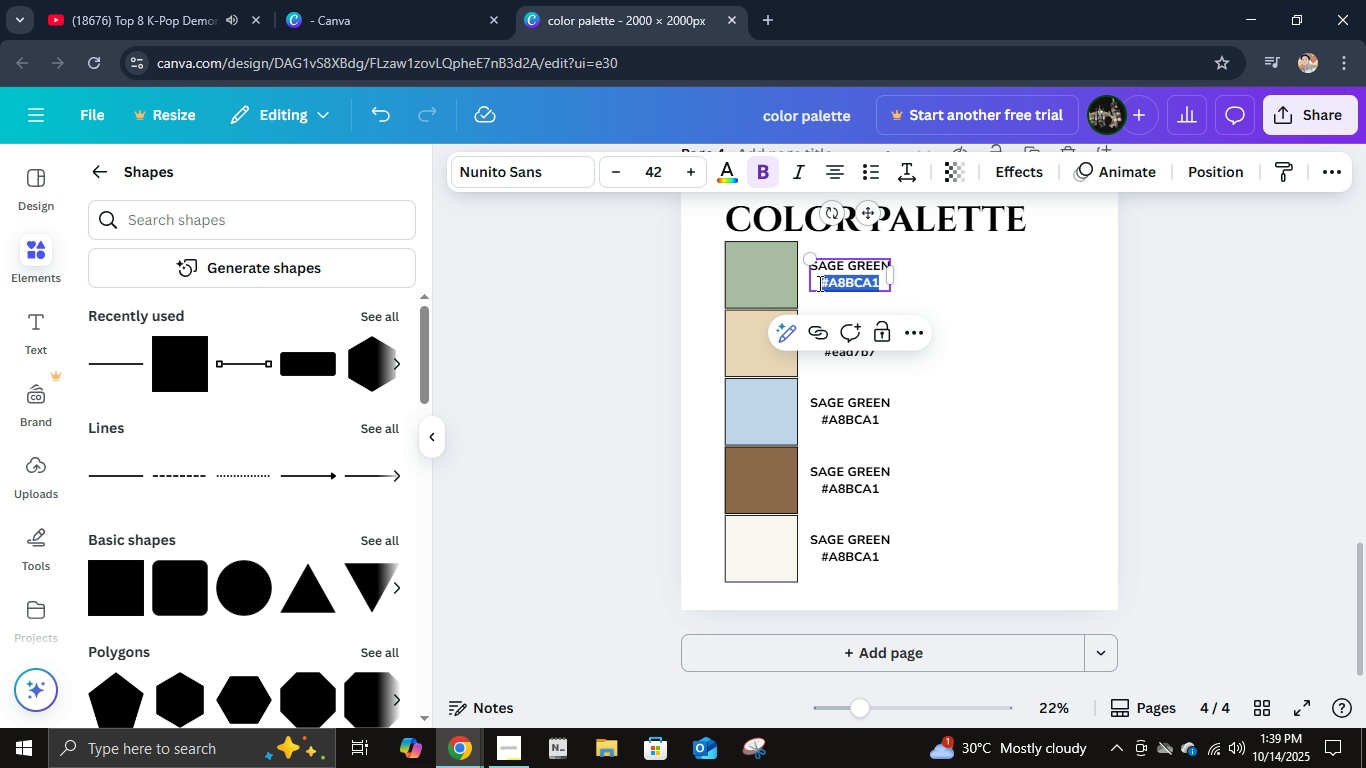 
key(Control+V)
 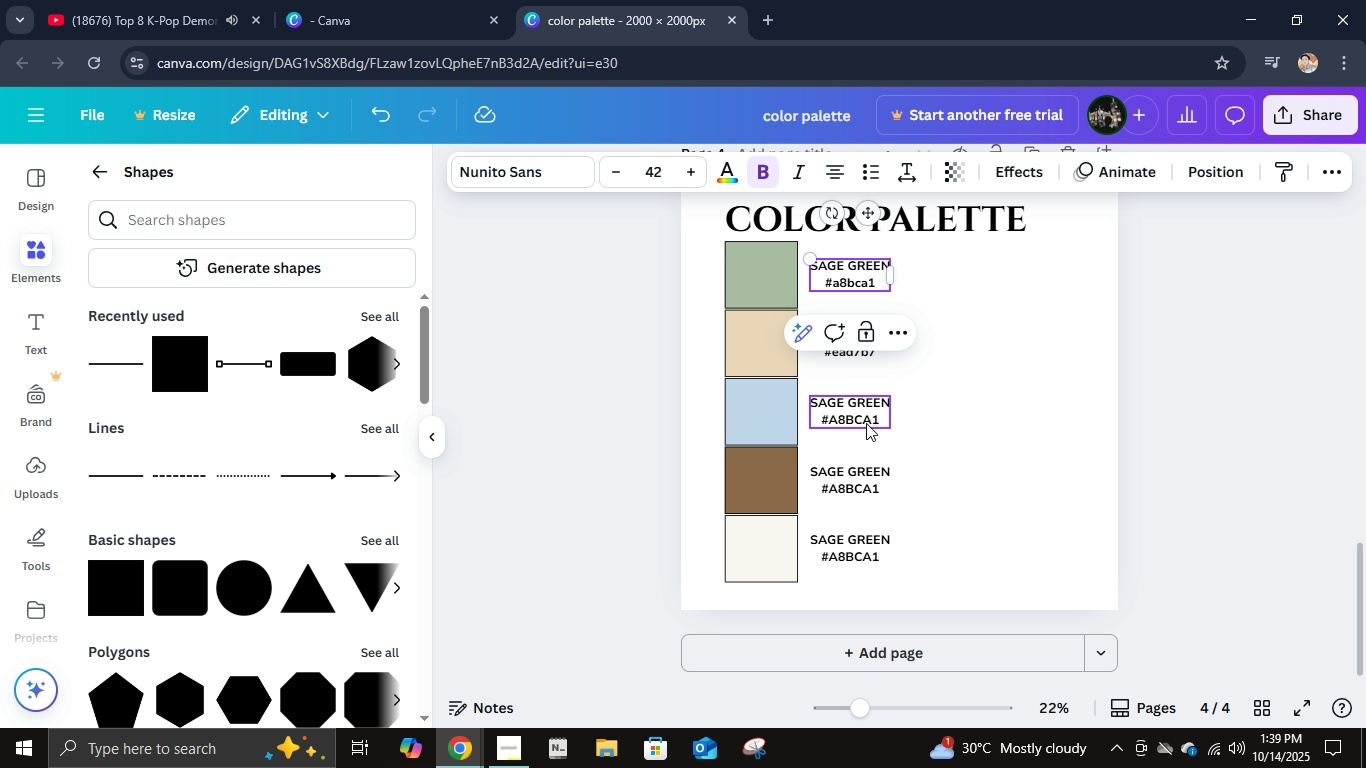 
left_click([866, 423])
 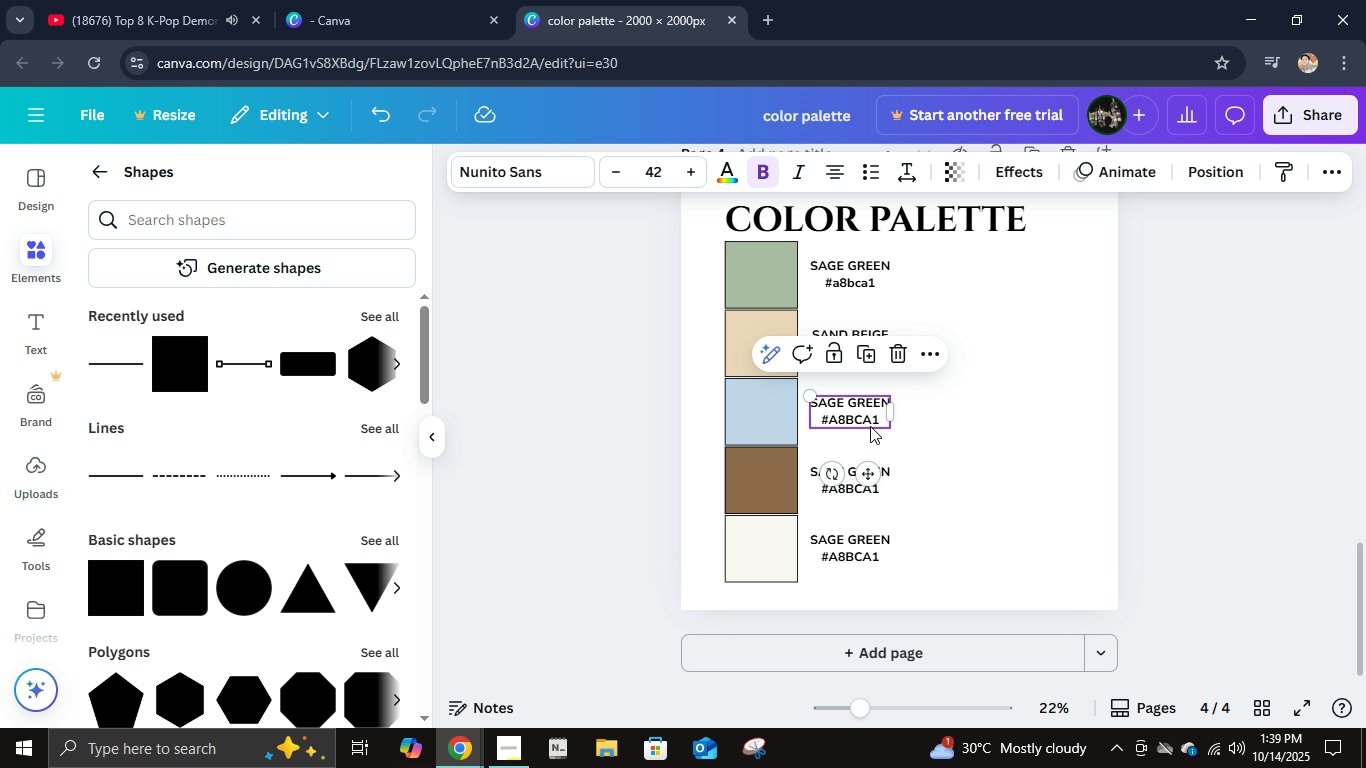 
double_click([870, 426])
 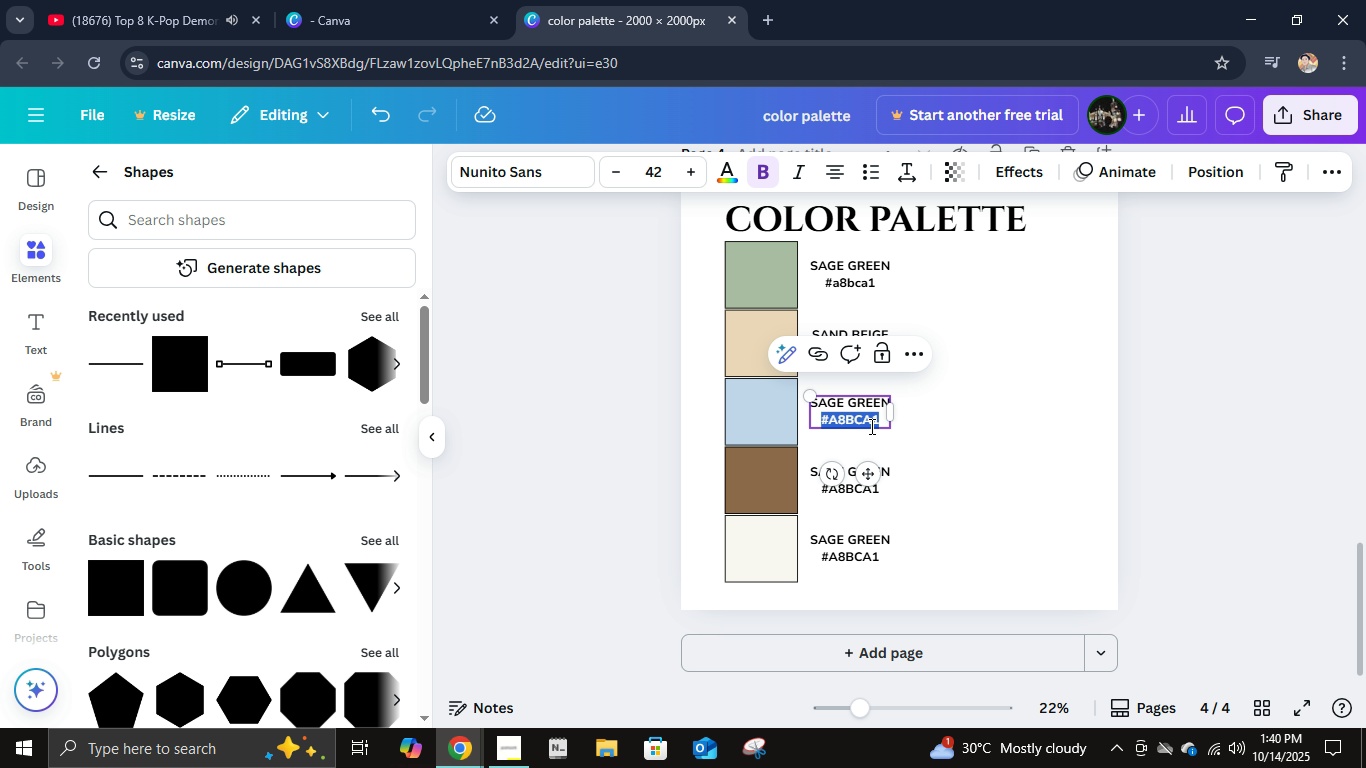 
triple_click([870, 426])
 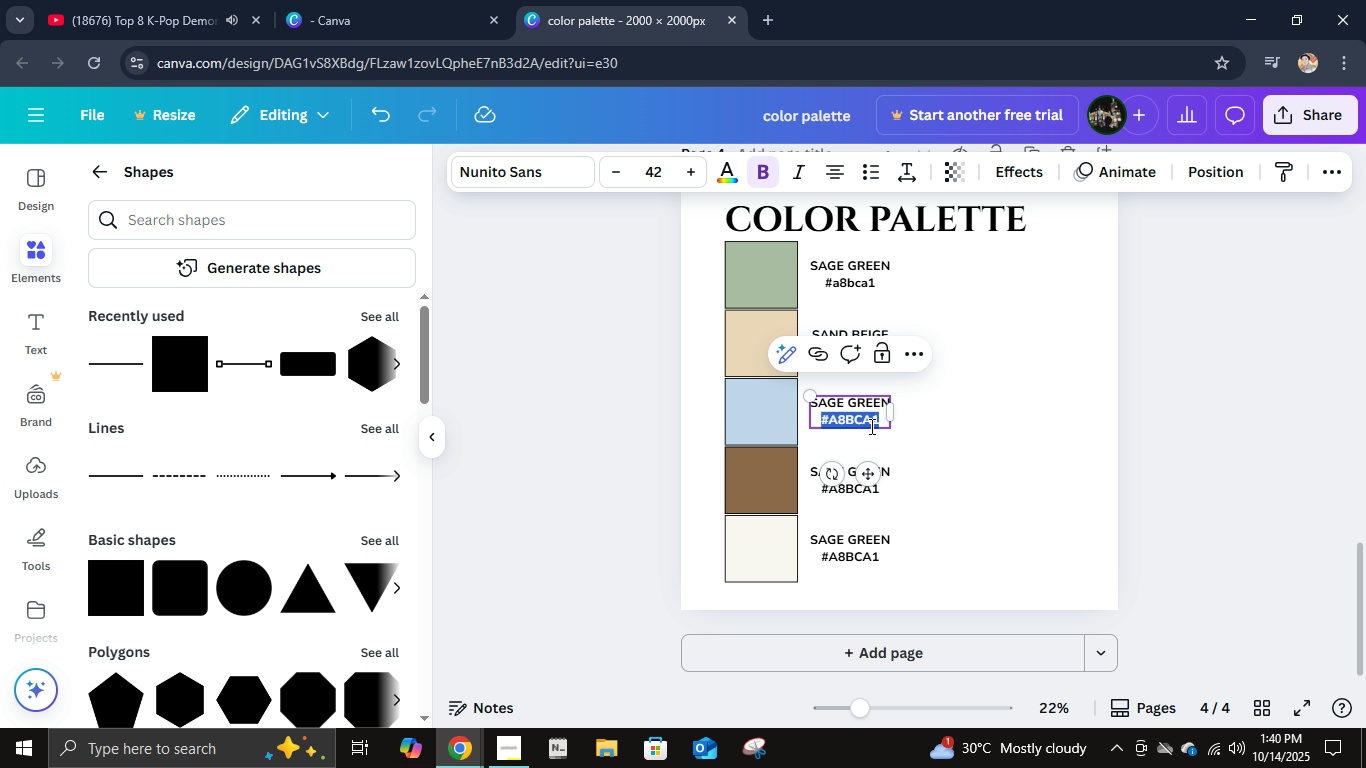 
triple_click([870, 426])
 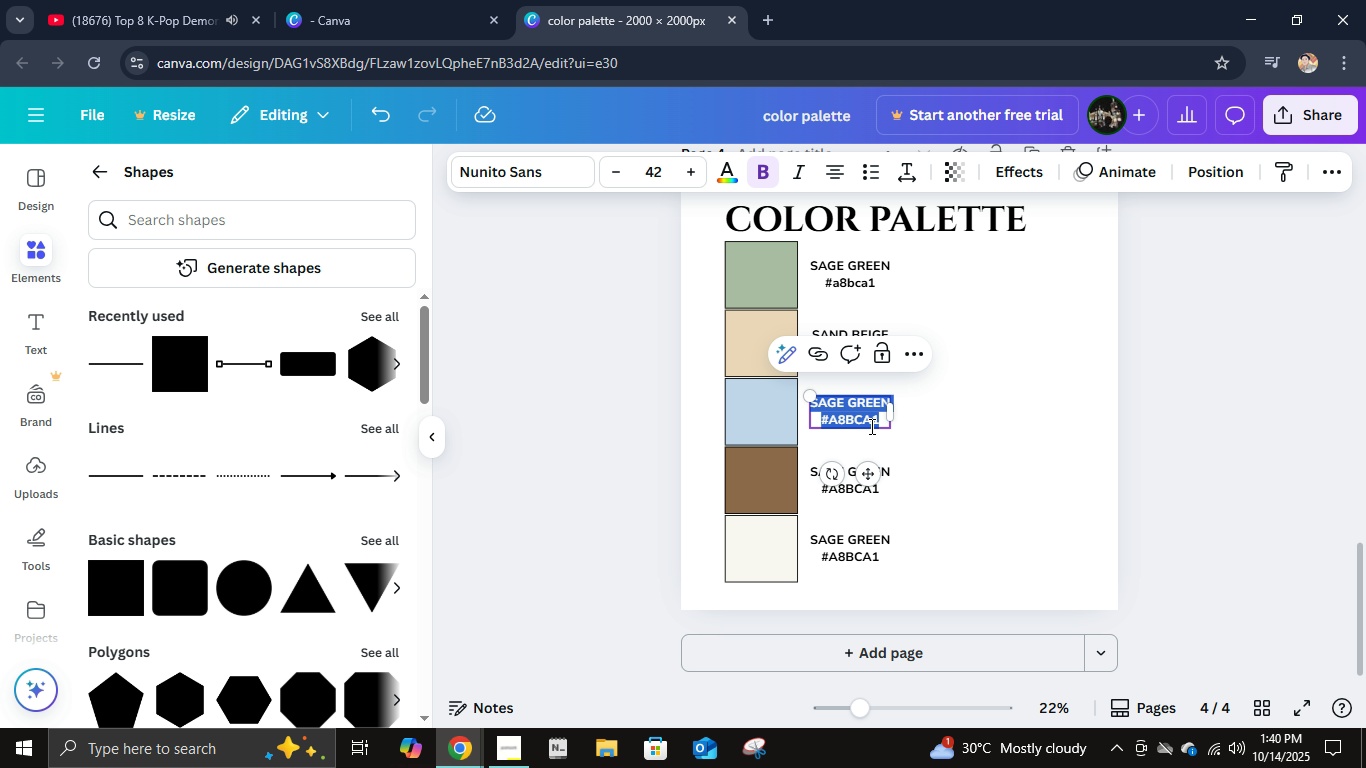 
key(Control+A)
 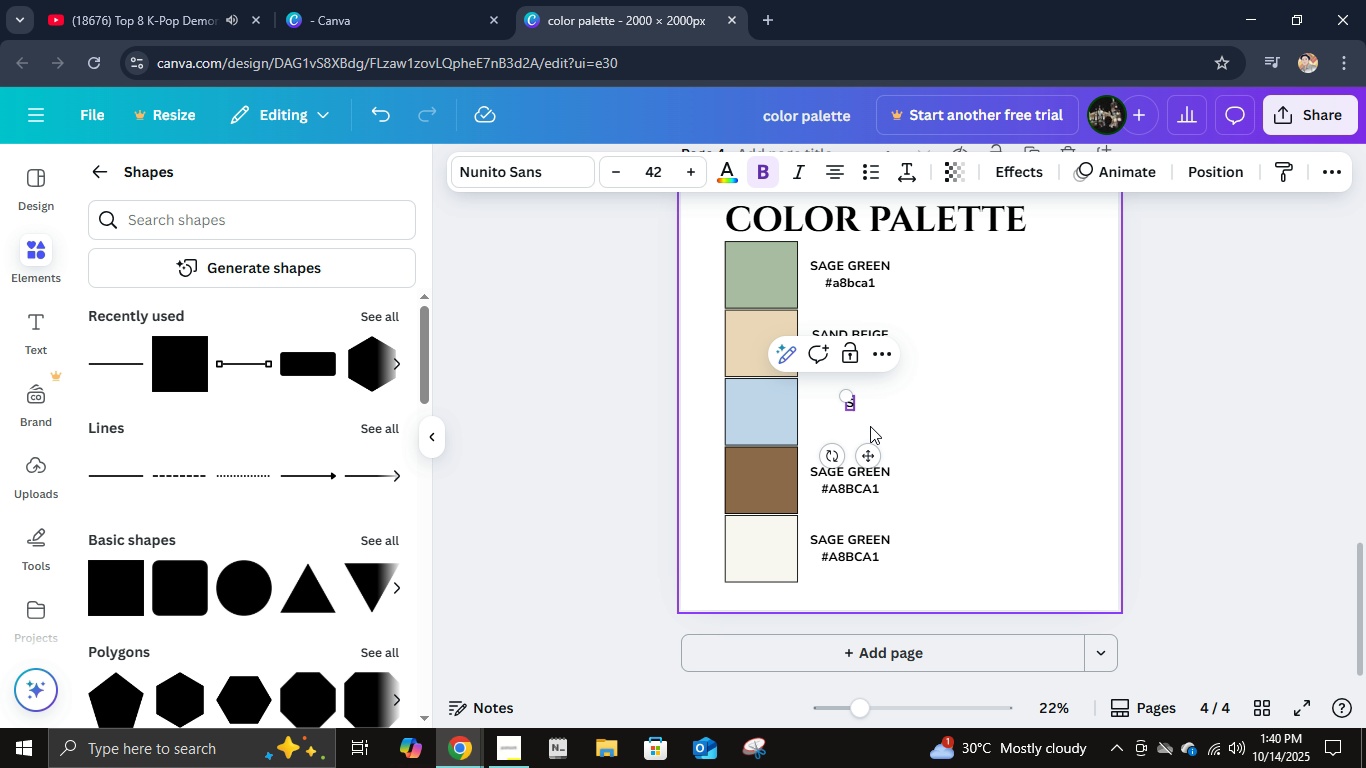 
type(SKY BLUE)
 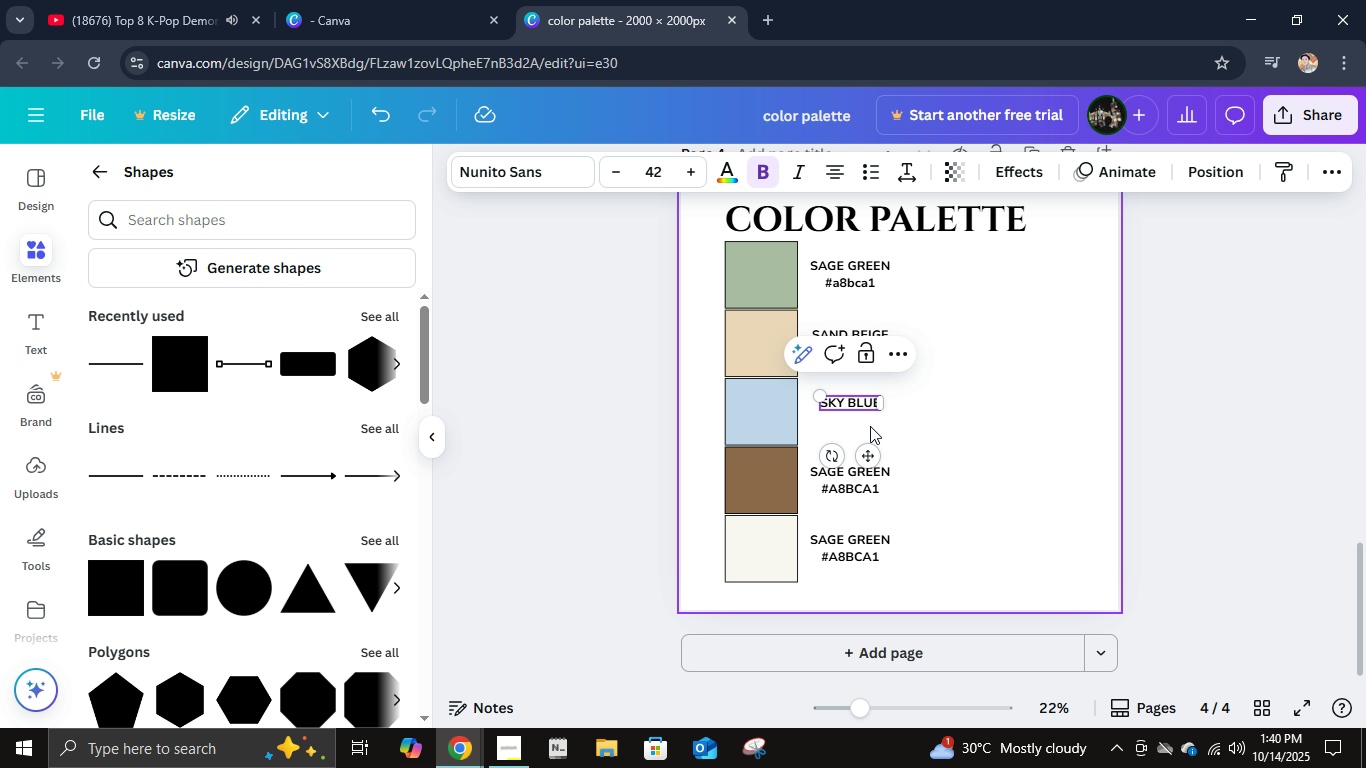 
key(Enter)
 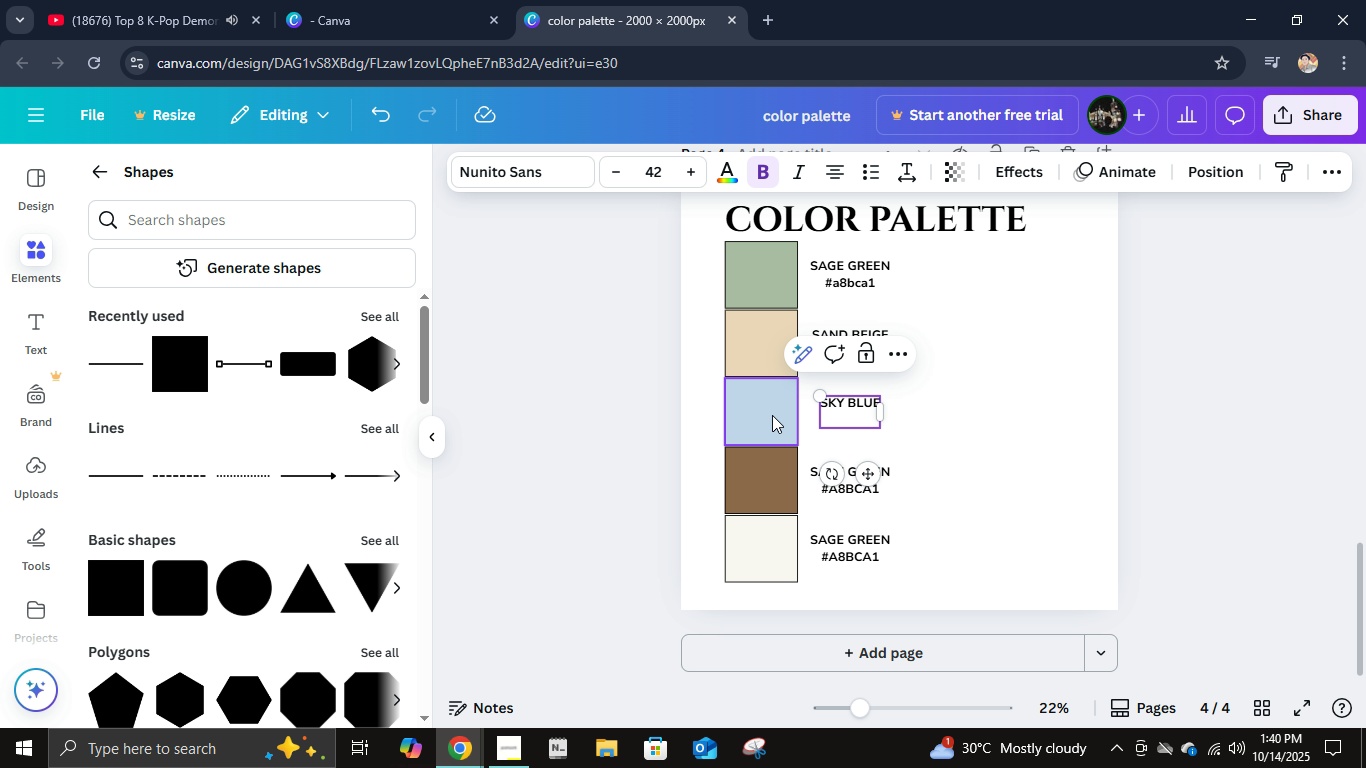 
left_click([761, 420])
 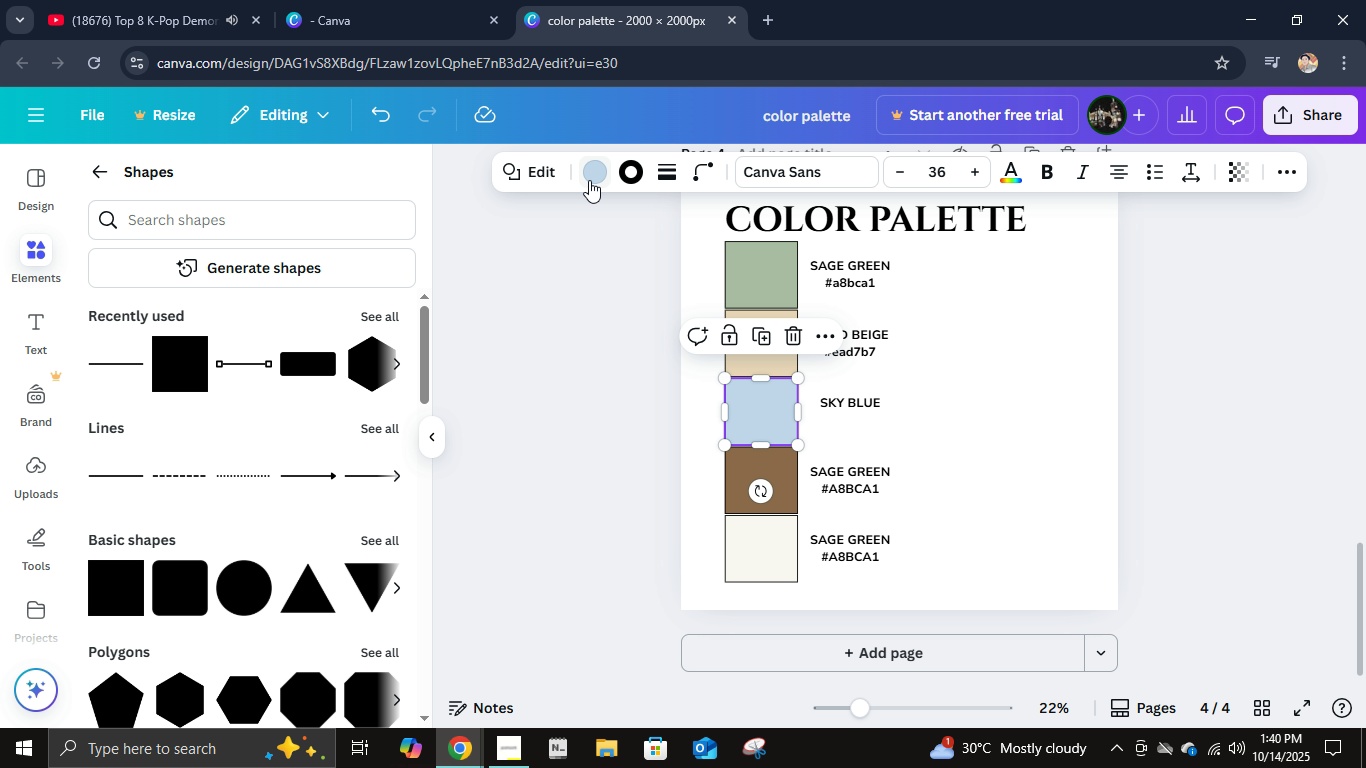 
left_click([589, 180])
 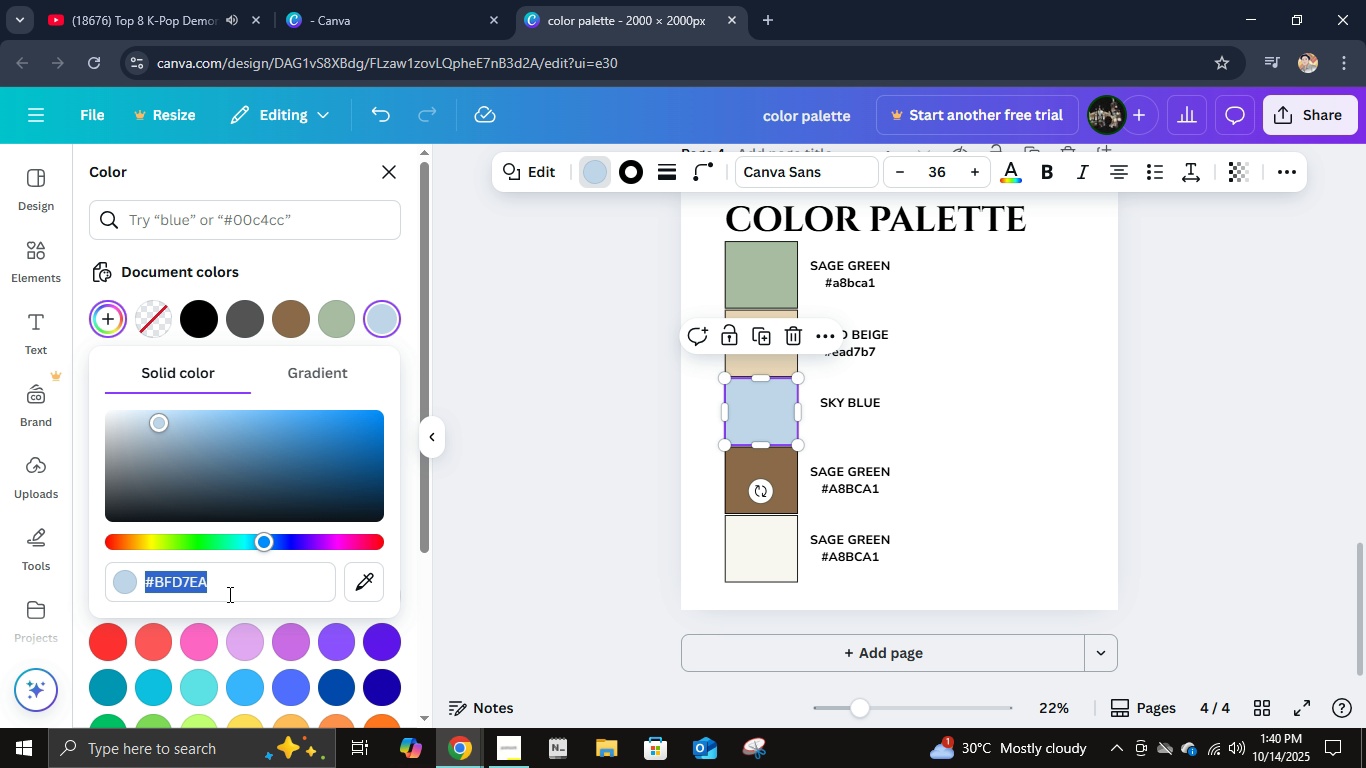 
key(Control+C)
 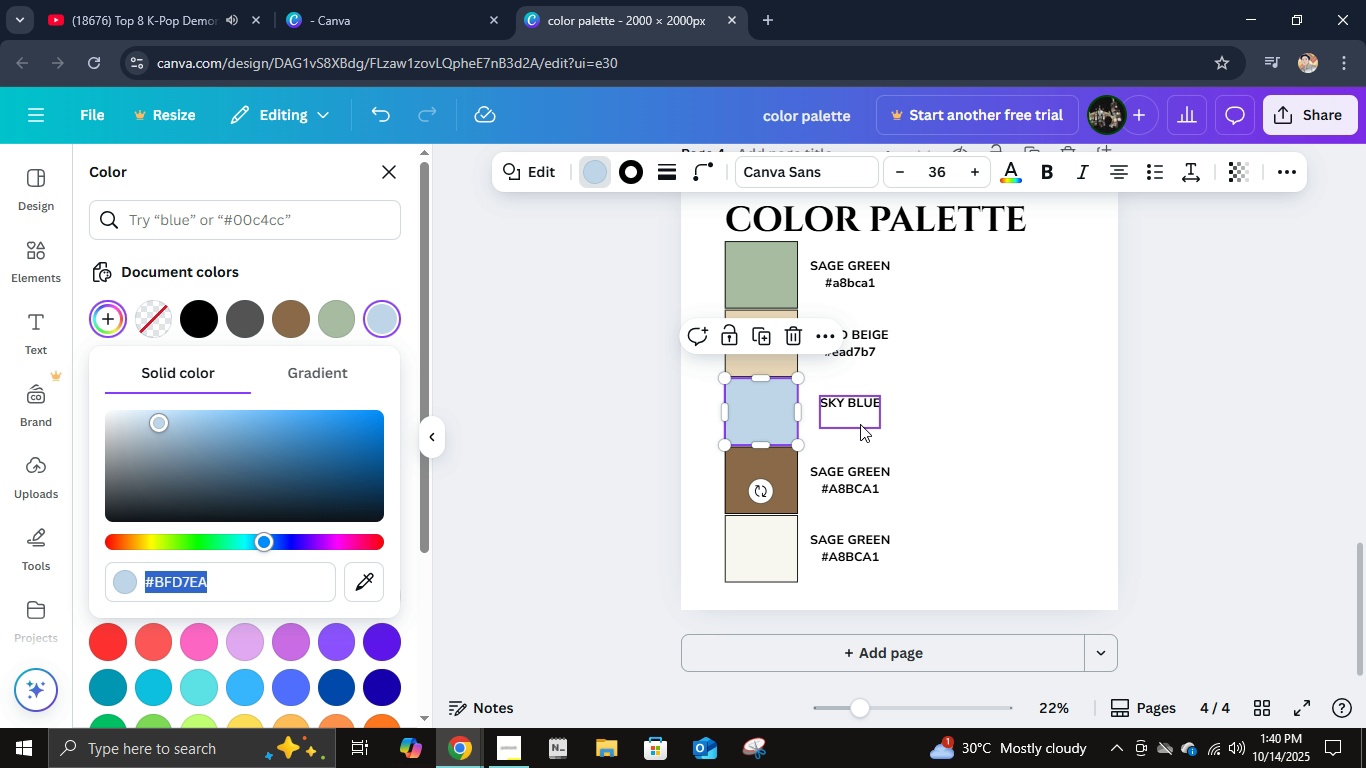 
double_click([860, 424])
 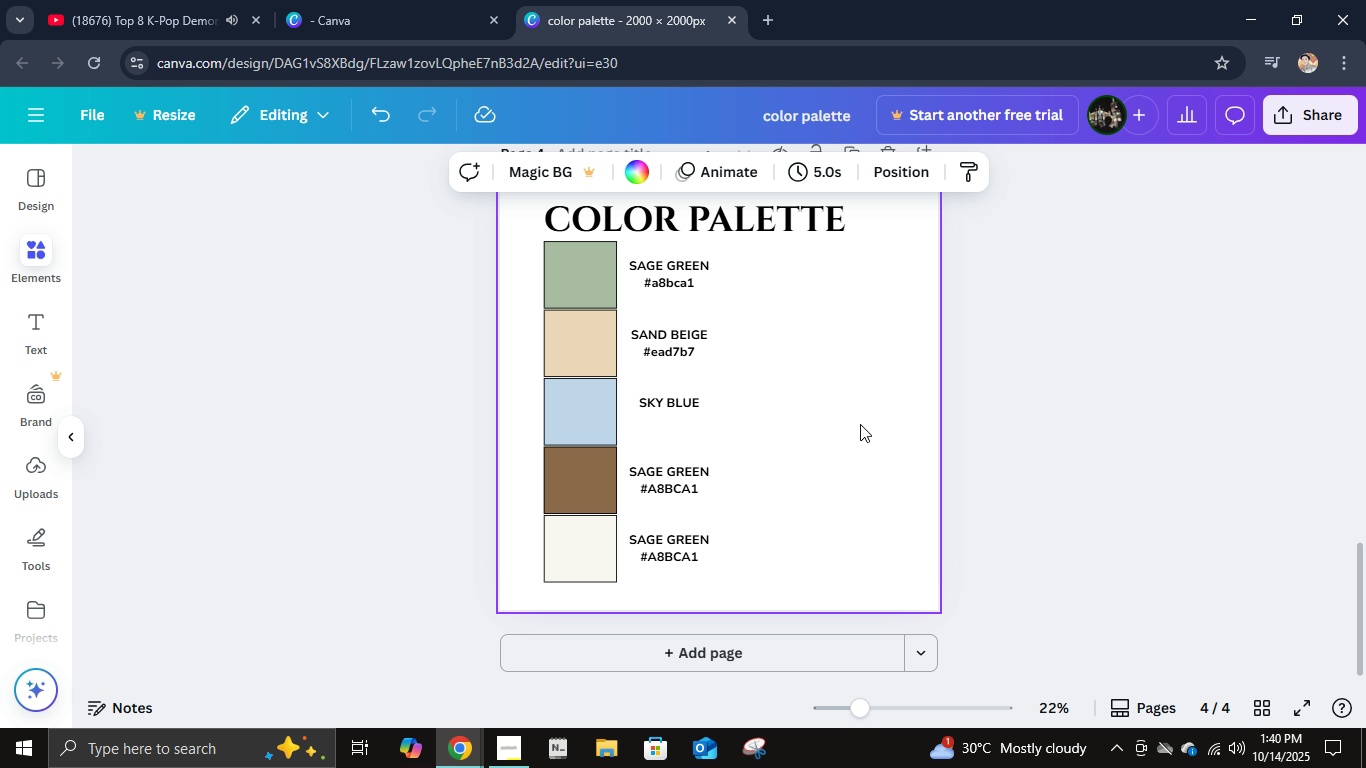 
triple_click([860, 424])
 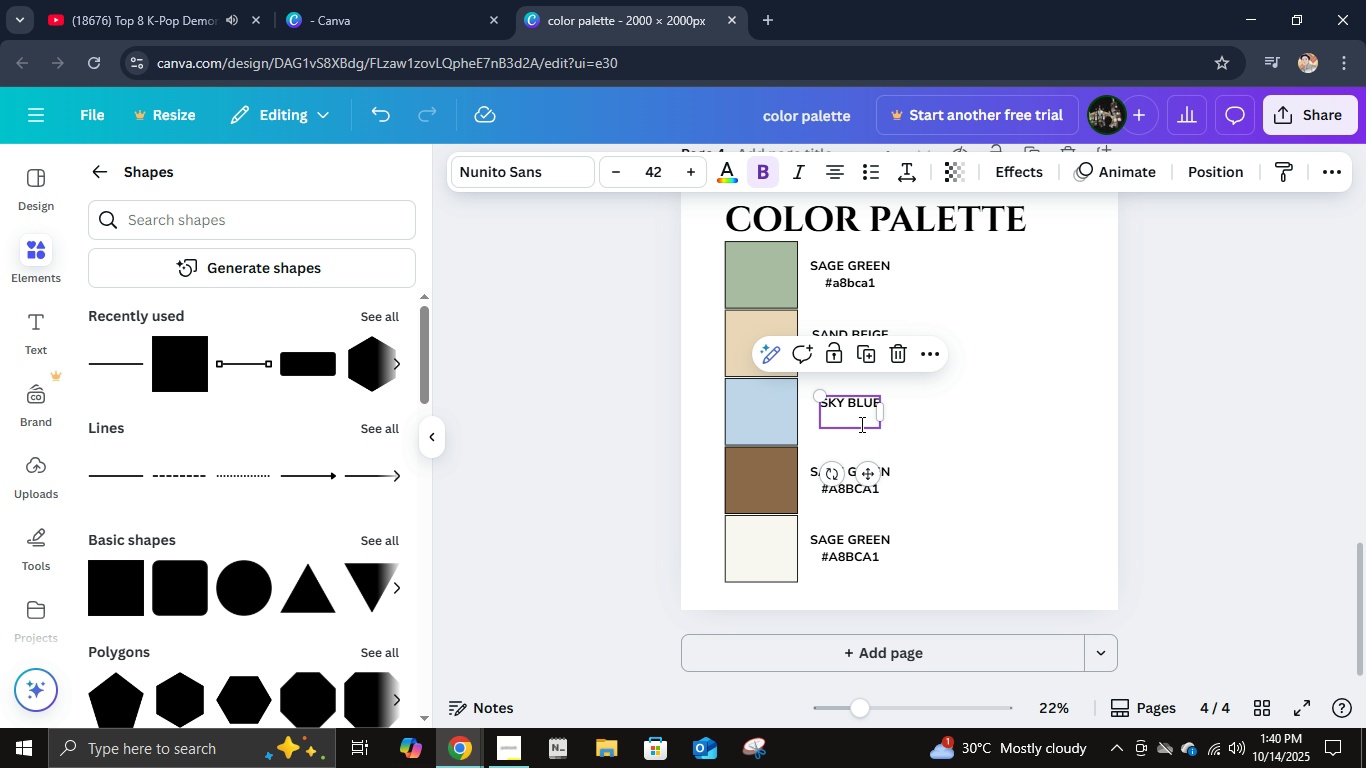 
double_click([860, 424])
 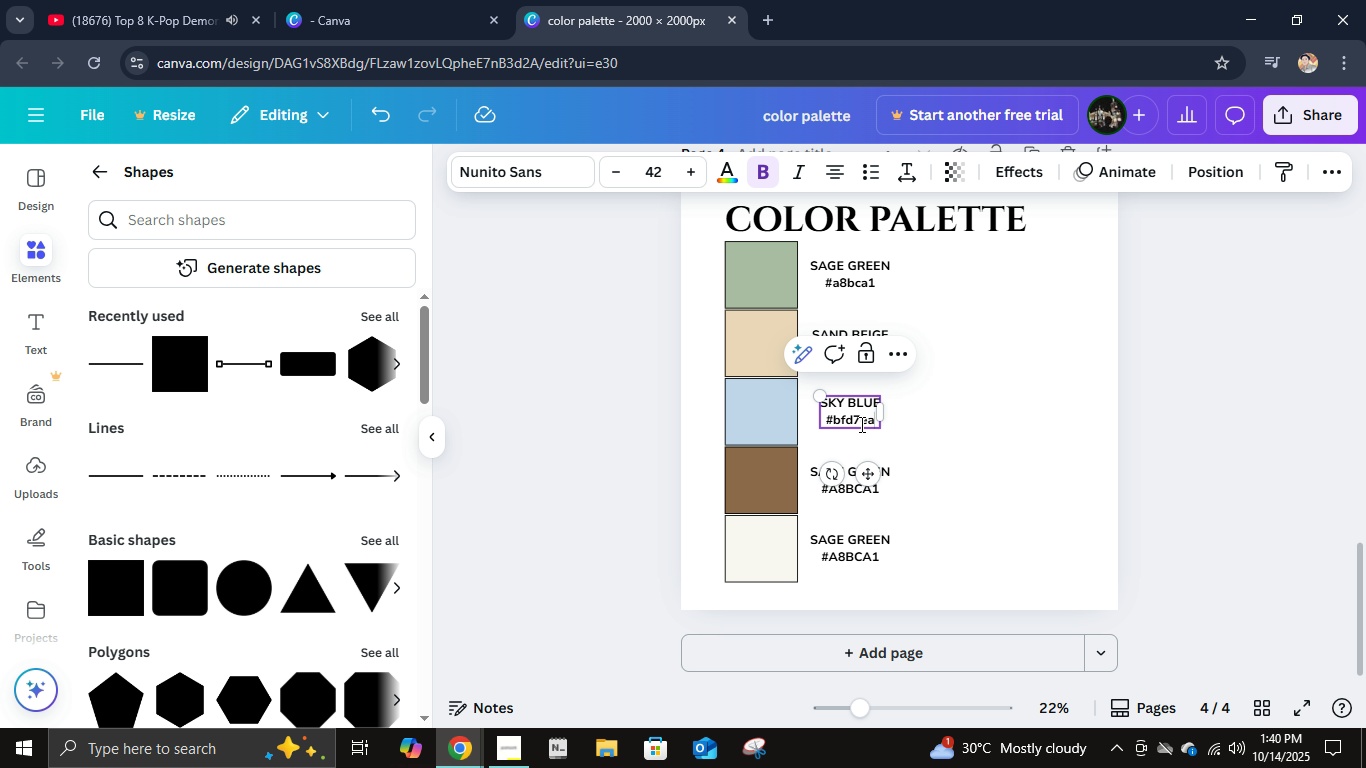 
key(Control+V)
 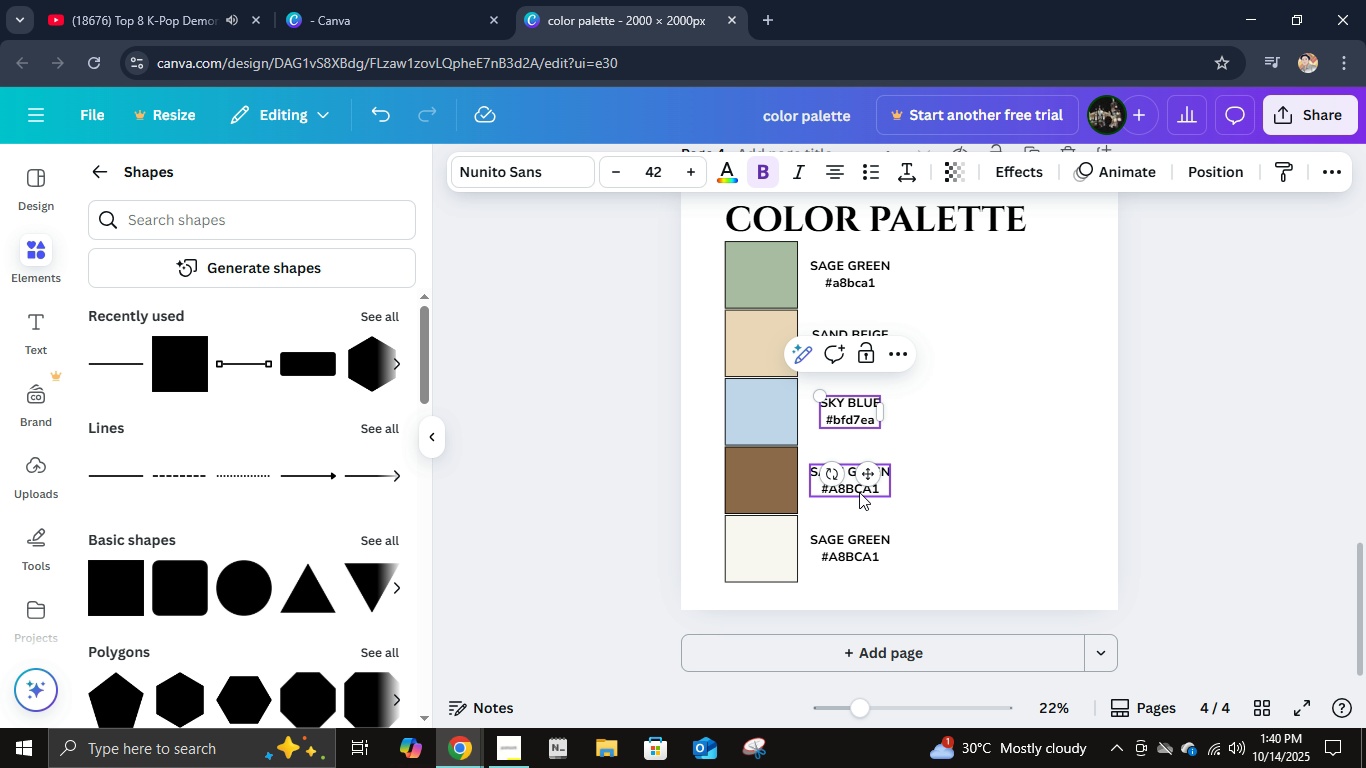 
left_click([859, 492])
 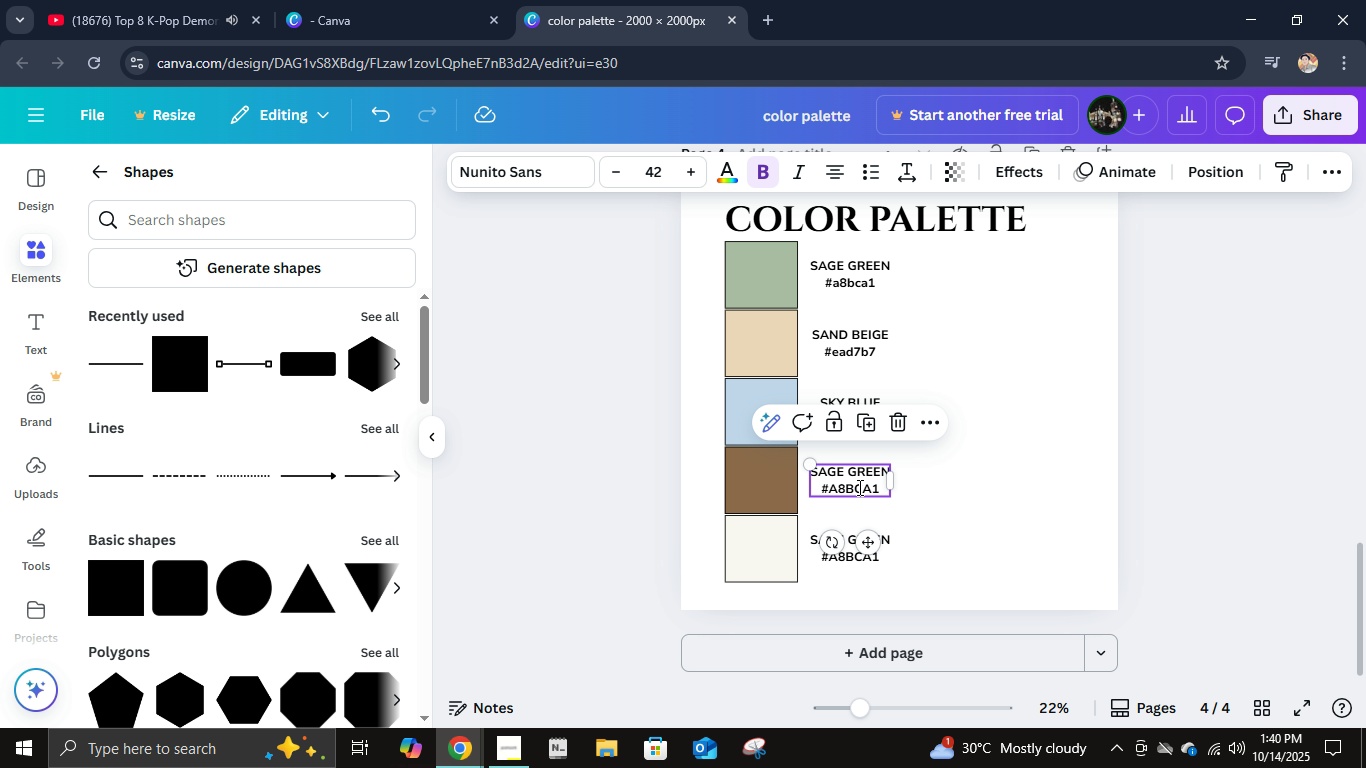 
left_click([858, 487])
 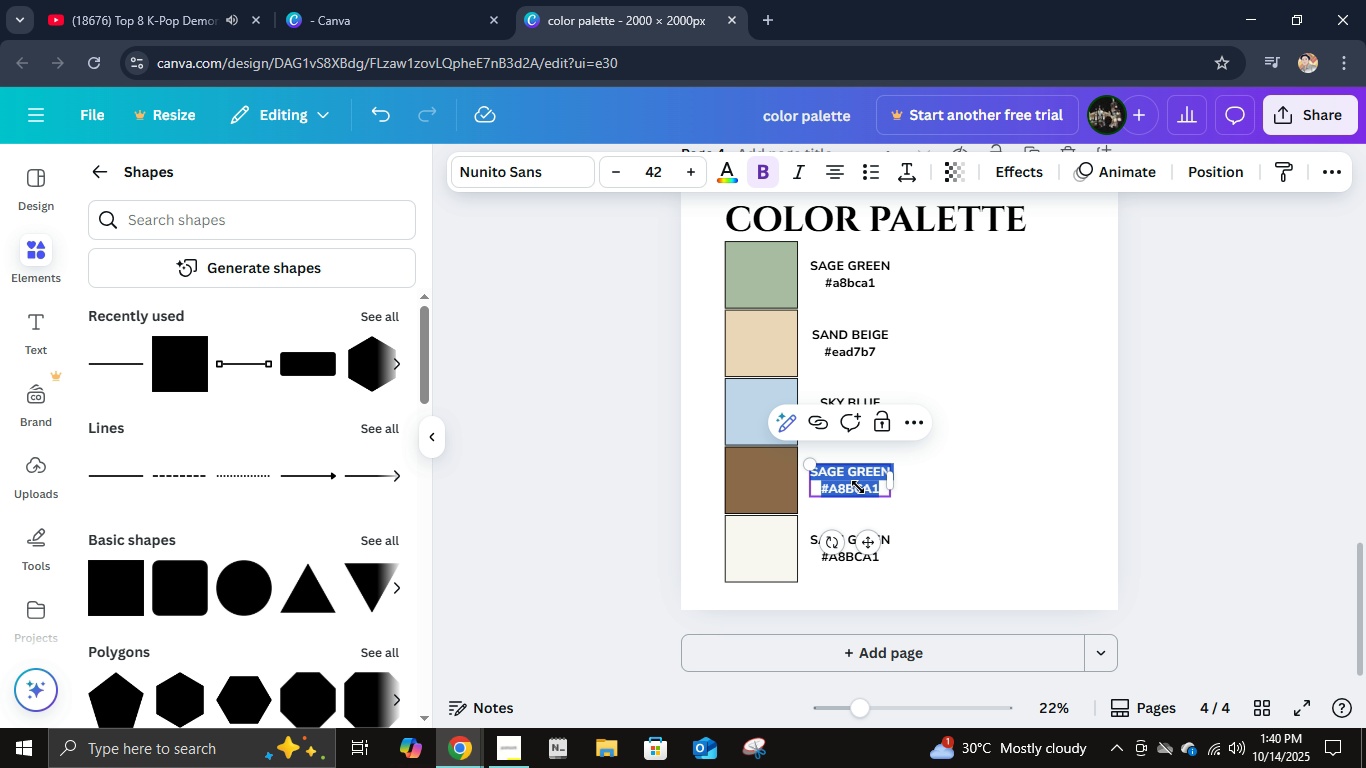 
type(EARTH BROWN)
 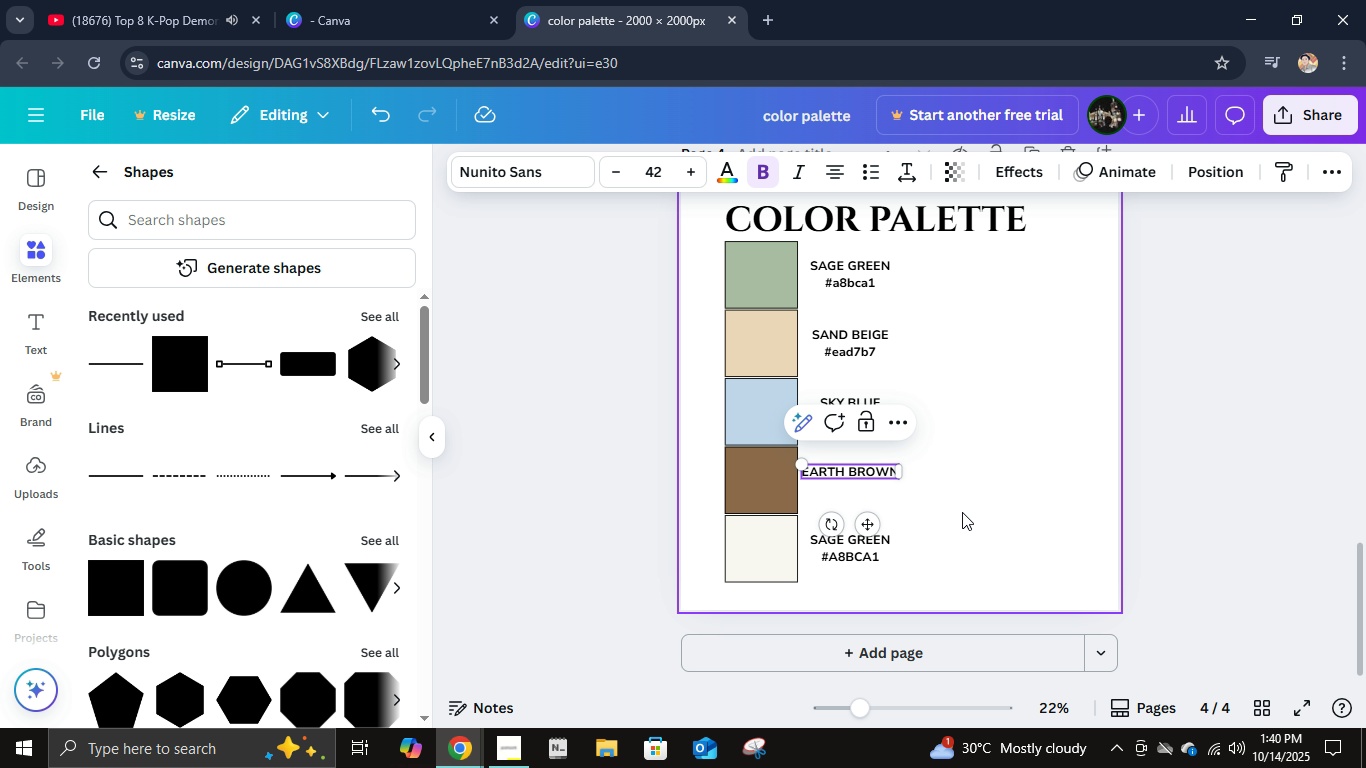 
left_click([976, 520])
 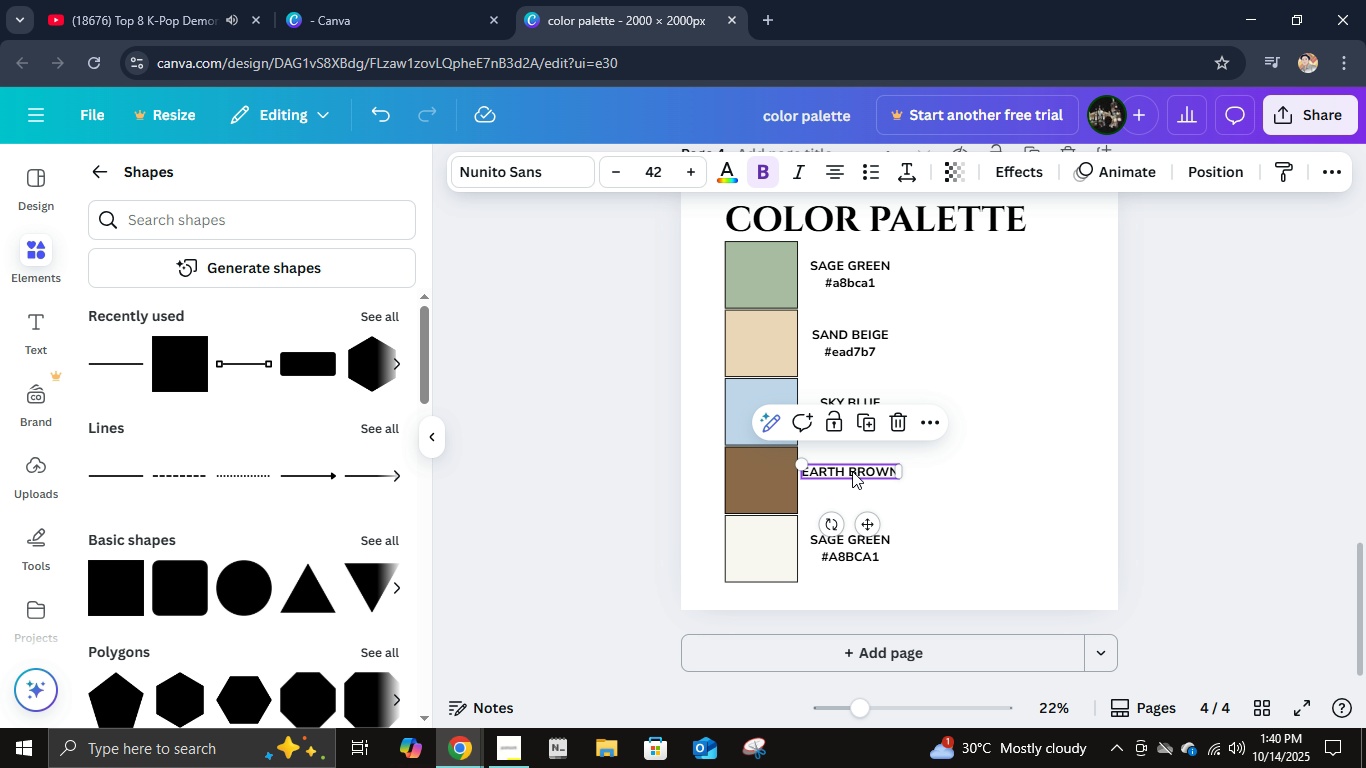 
left_click([852, 471])
 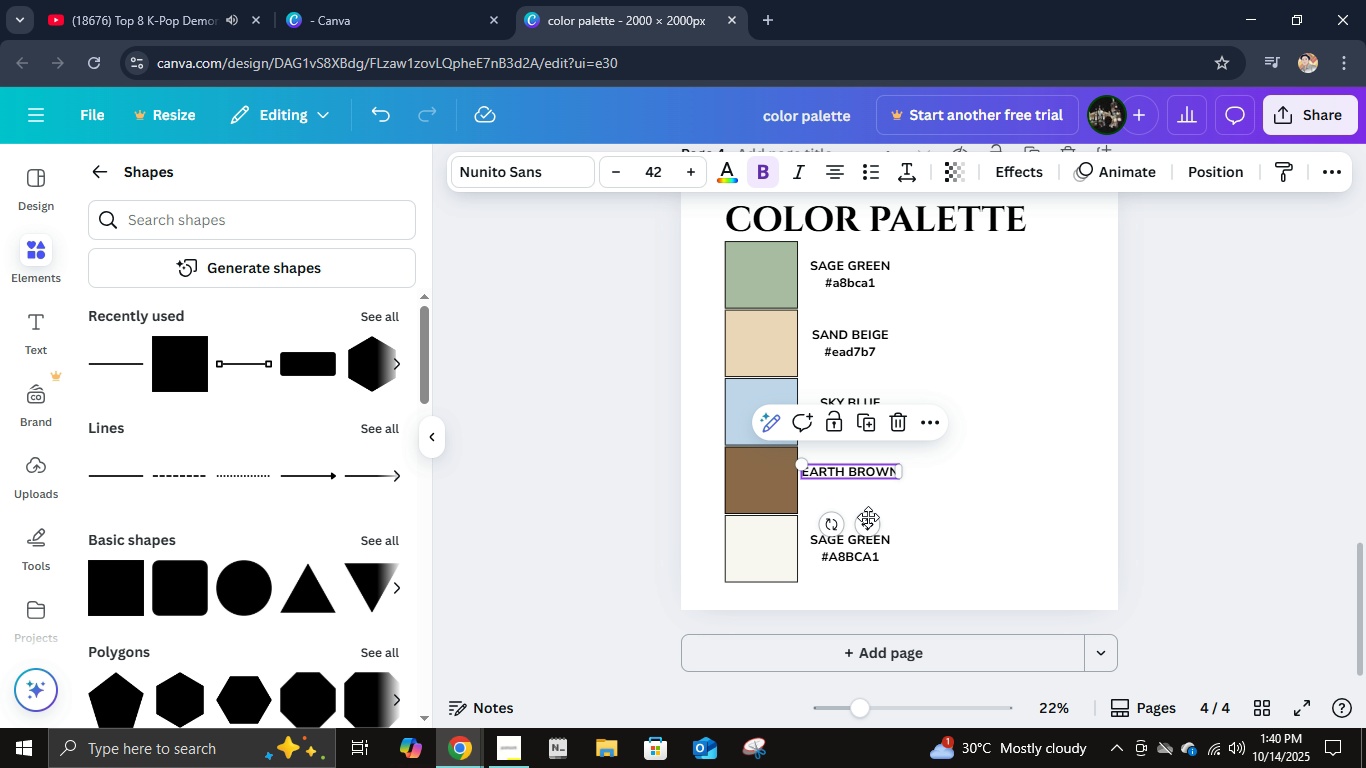 
left_click_drag(start_coordinate=[866, 522], to_coordinate=[883, 524])
 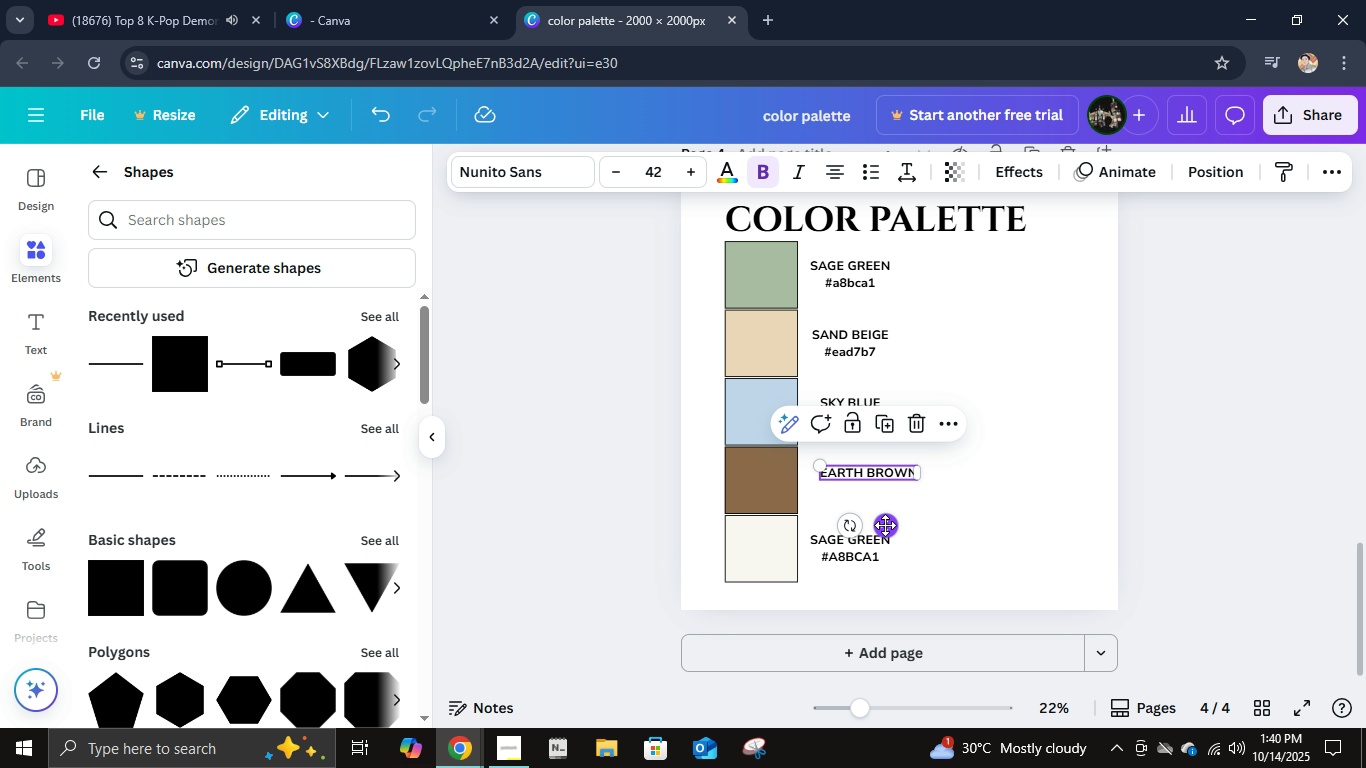 
left_click([883, 524])
 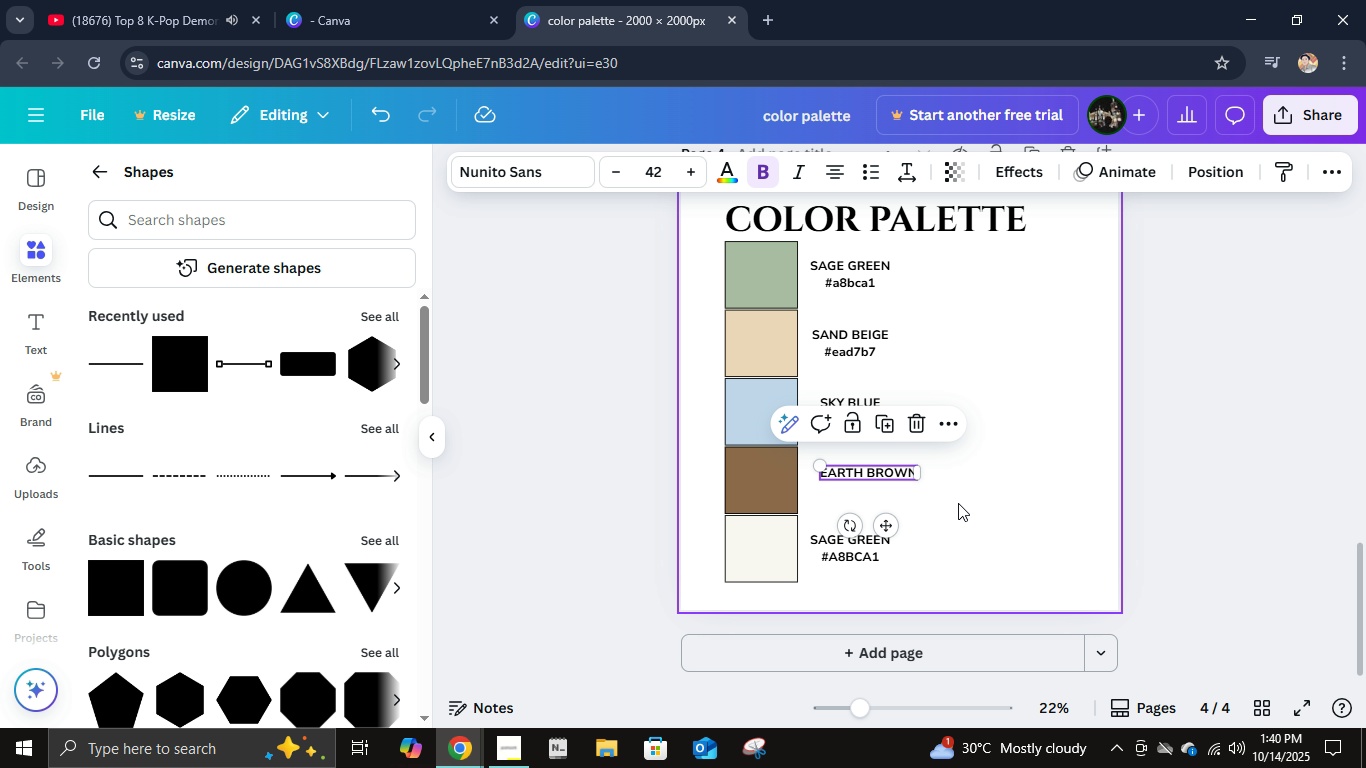 
left_click([958, 503])
 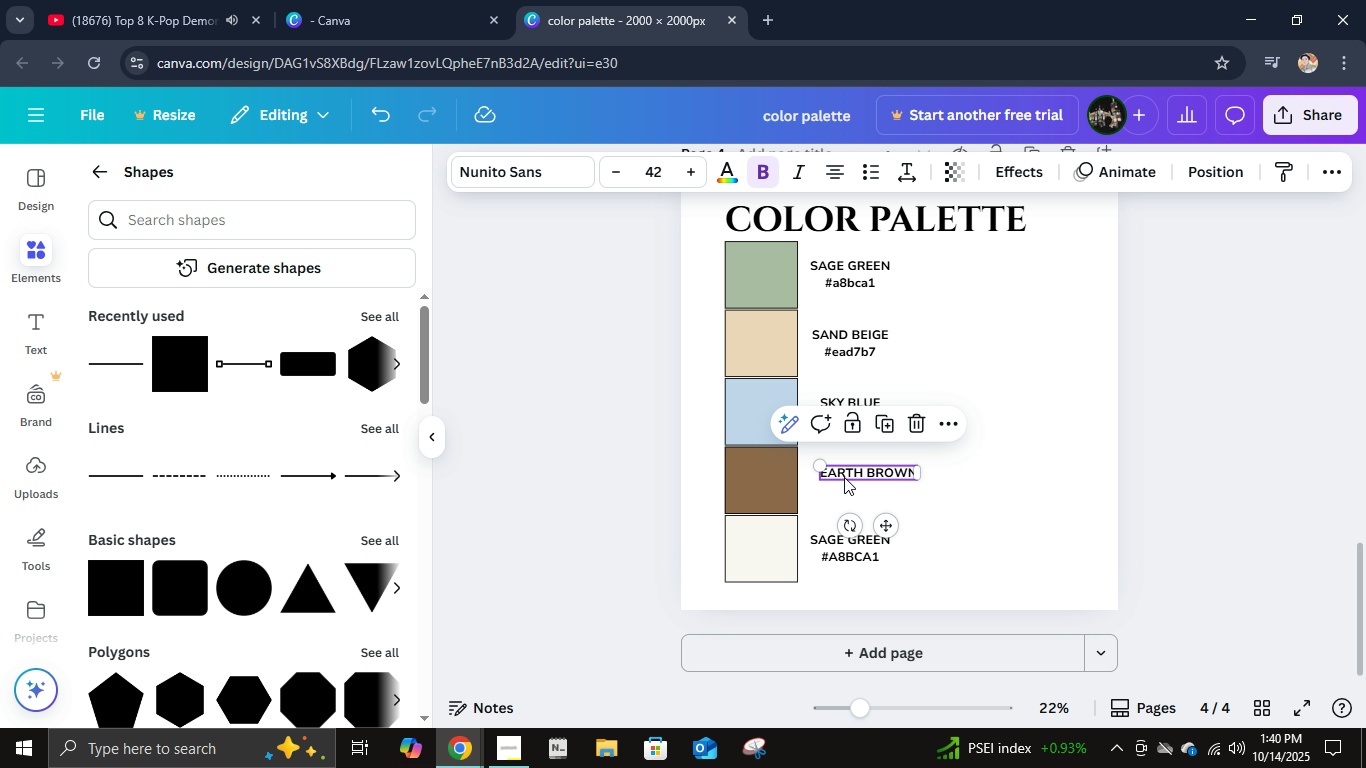 
double_click([846, 476])
 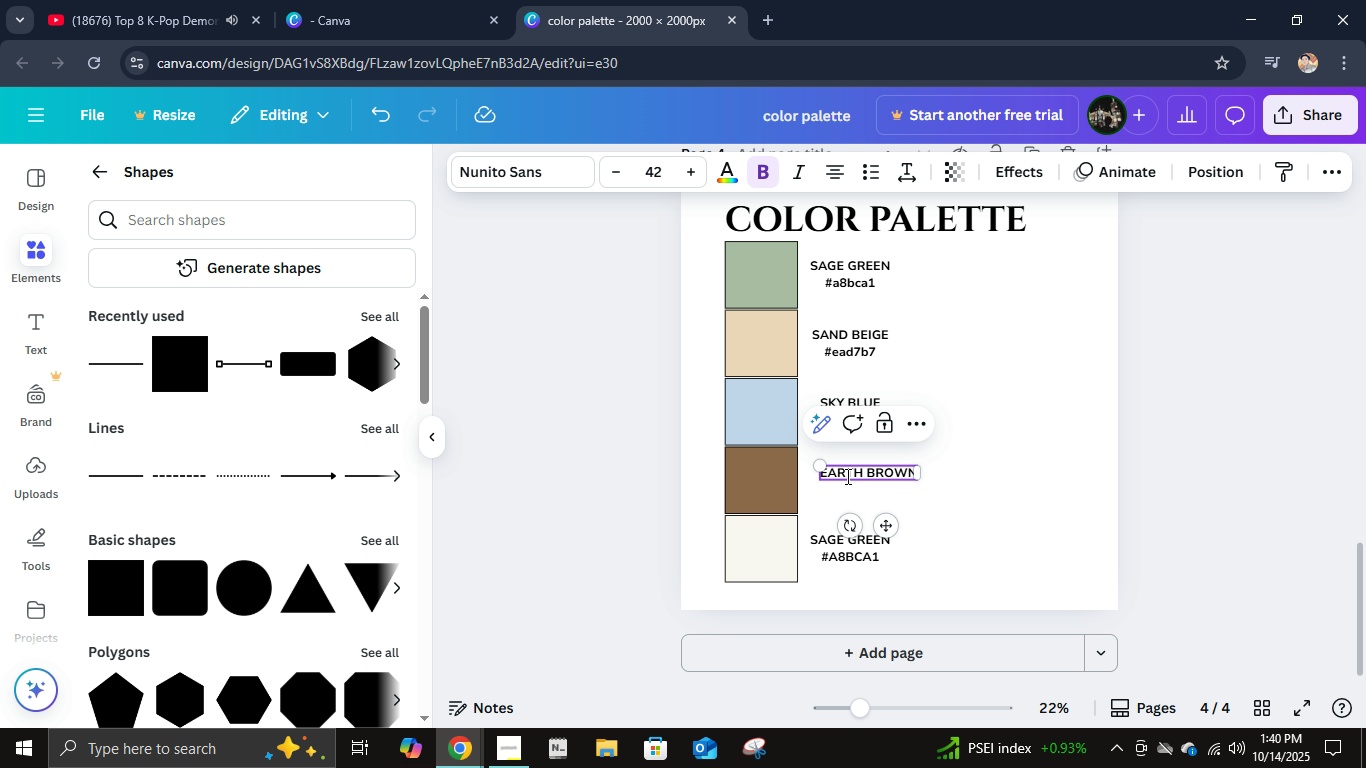 
key(Control+A)
 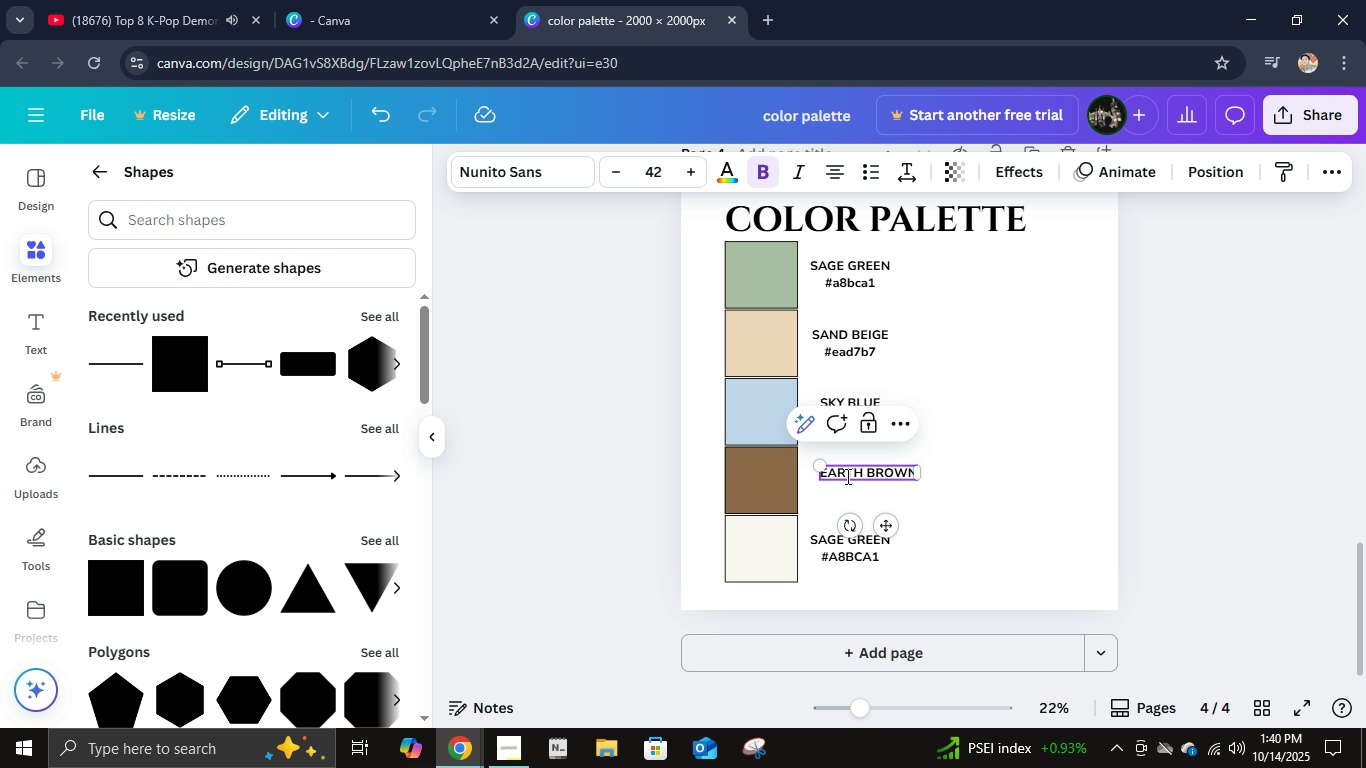 
key(ArrowRight)
 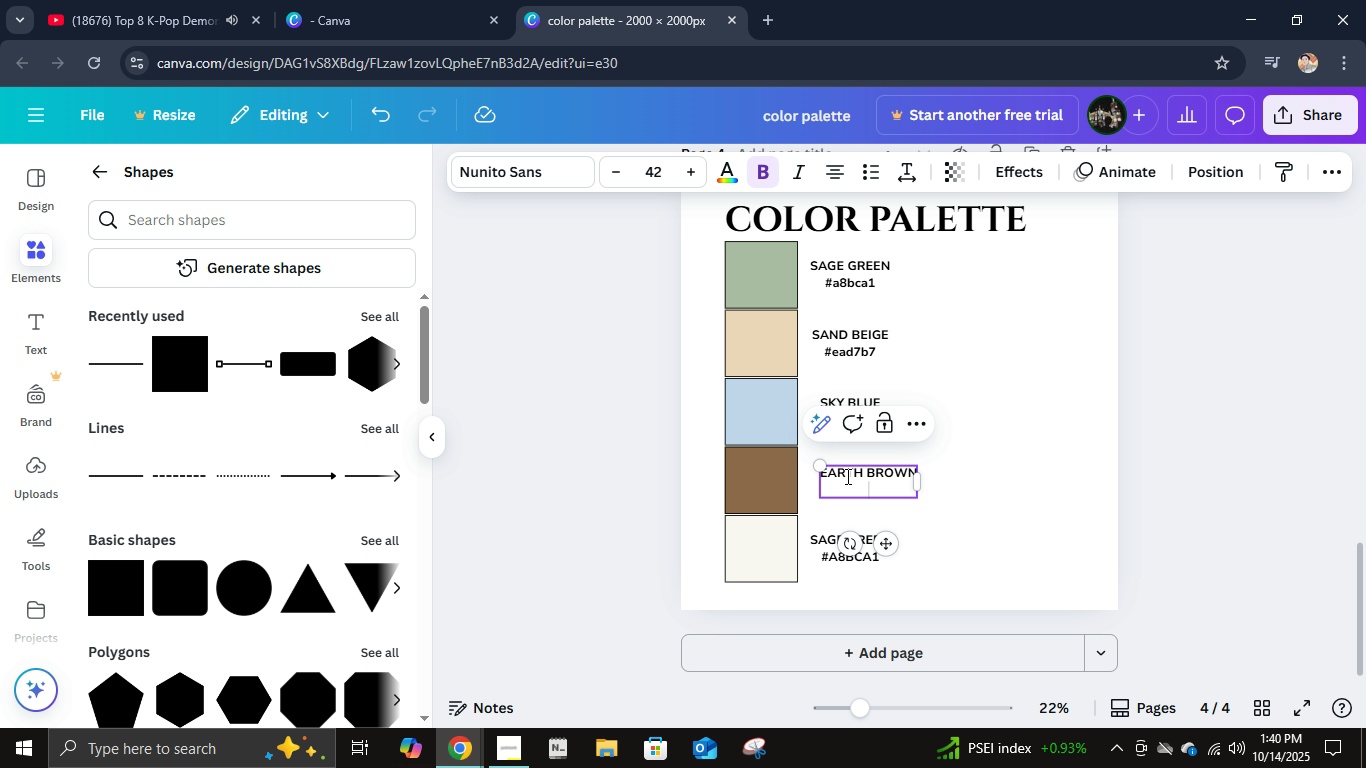 
key(Enter)
 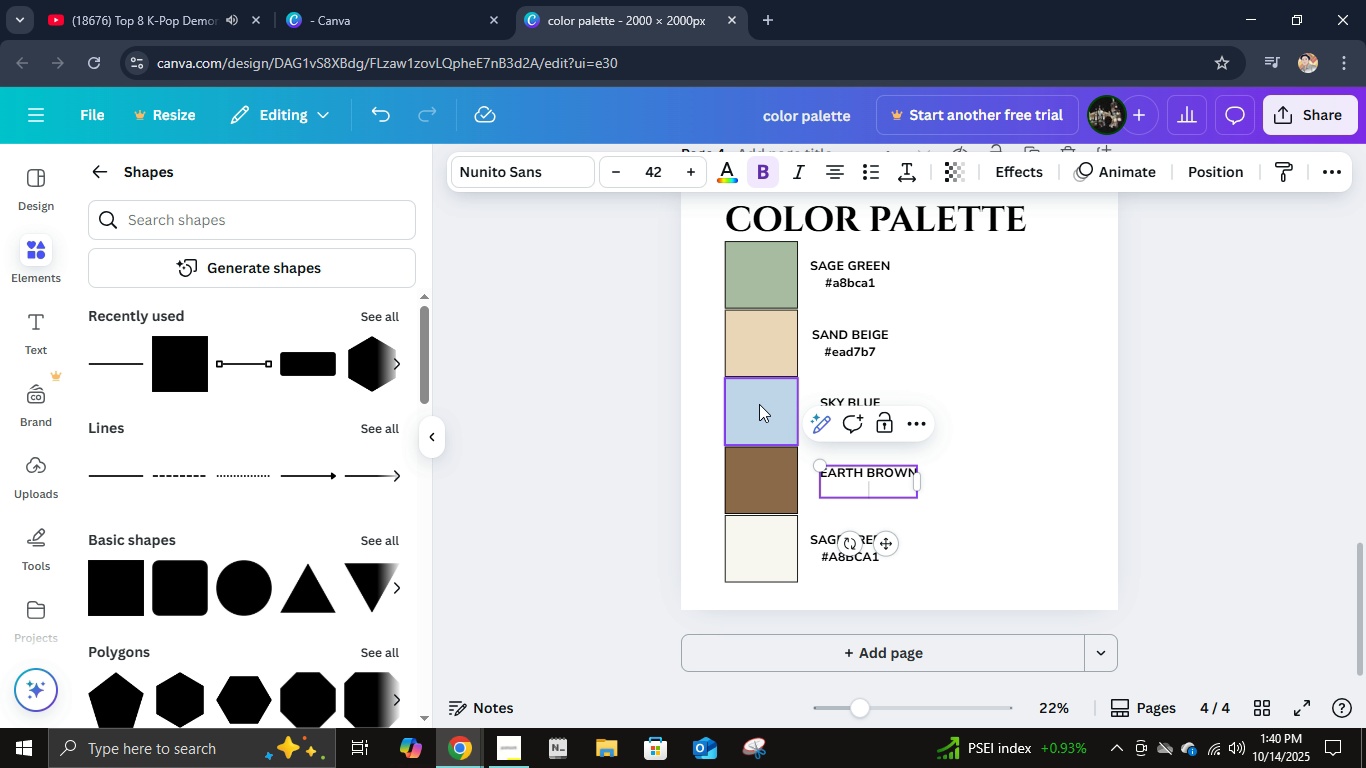 
left_click([747, 454])
 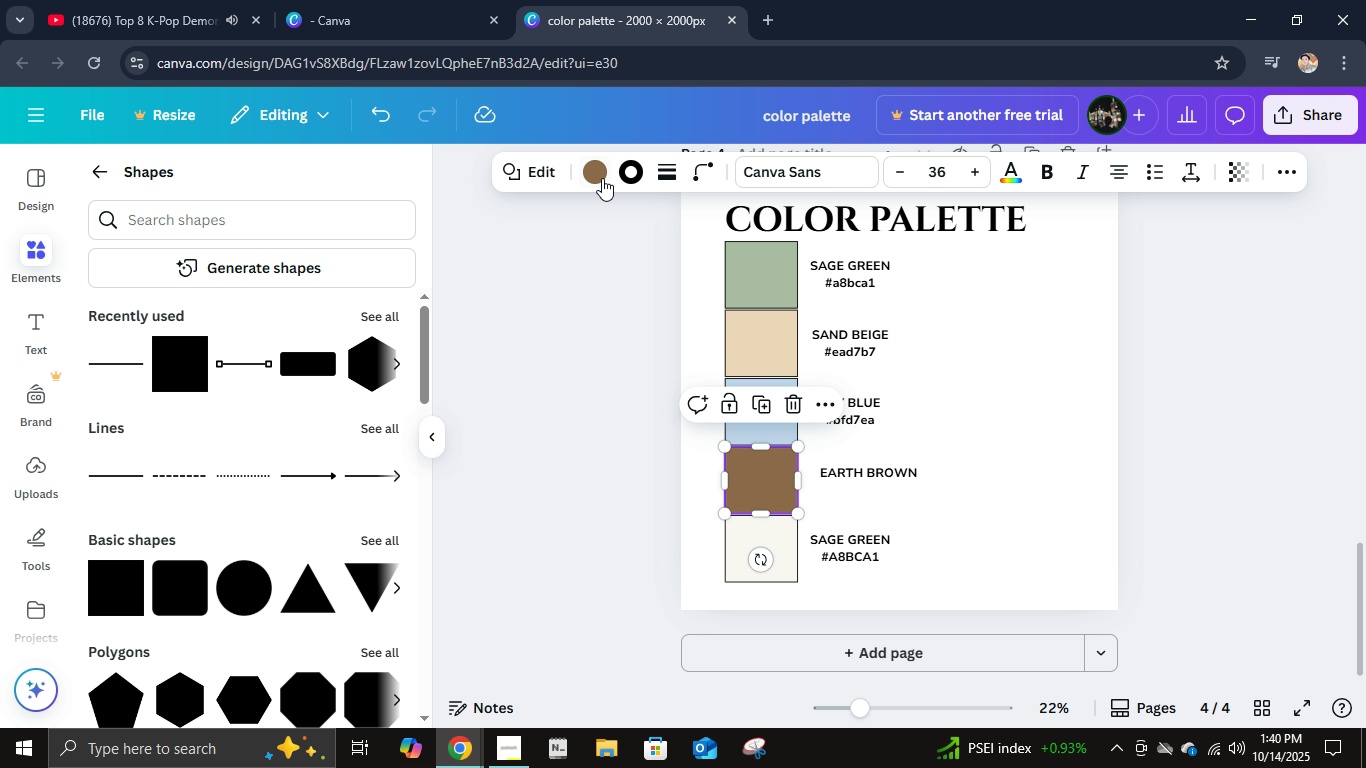 
left_click([602, 178])
 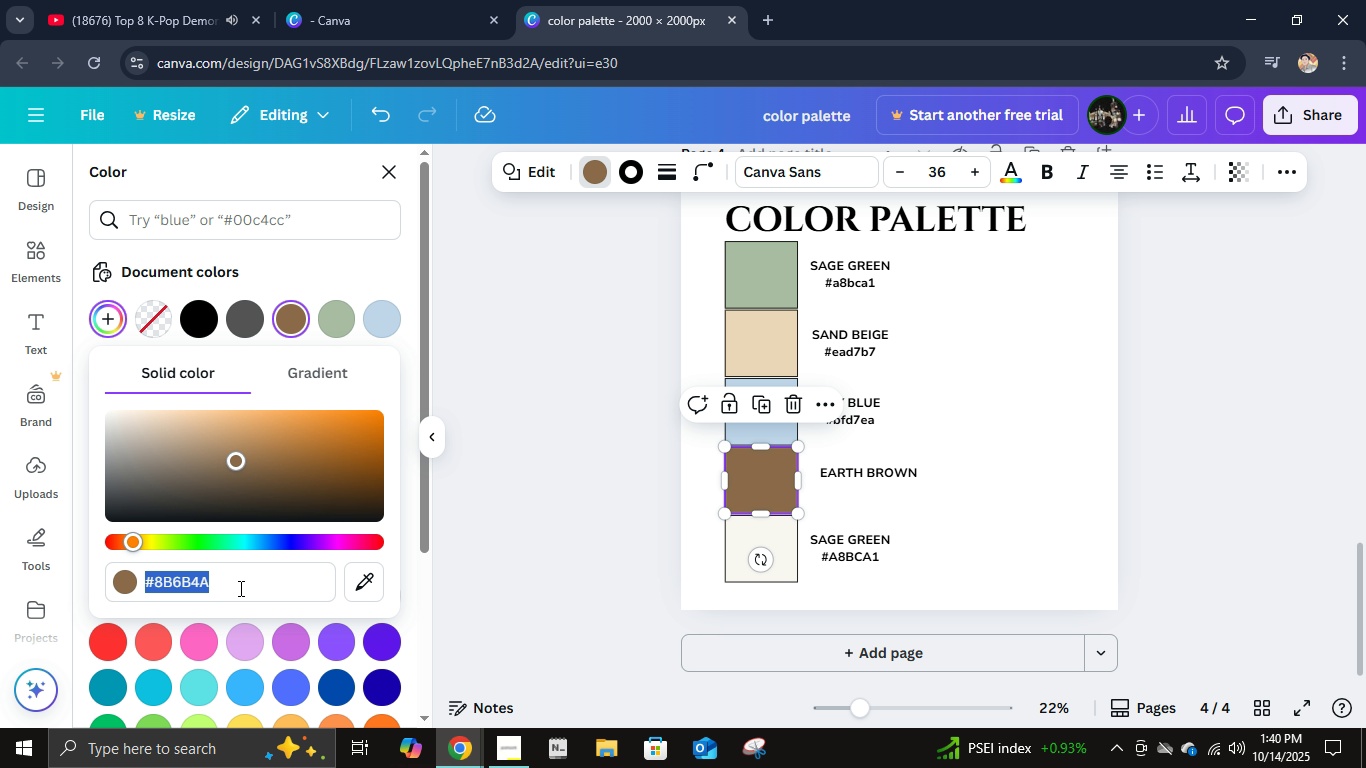 
key(Control+C)
 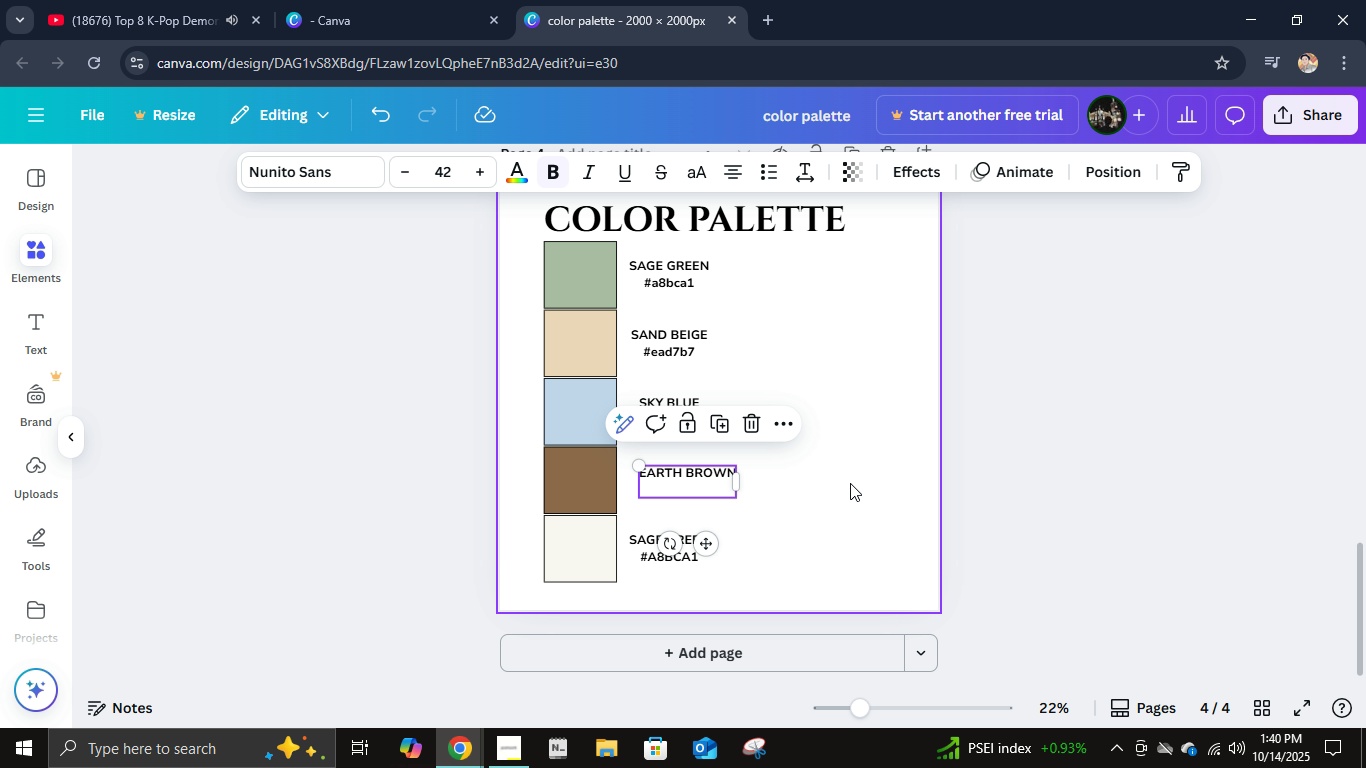 
double_click([850, 483])
 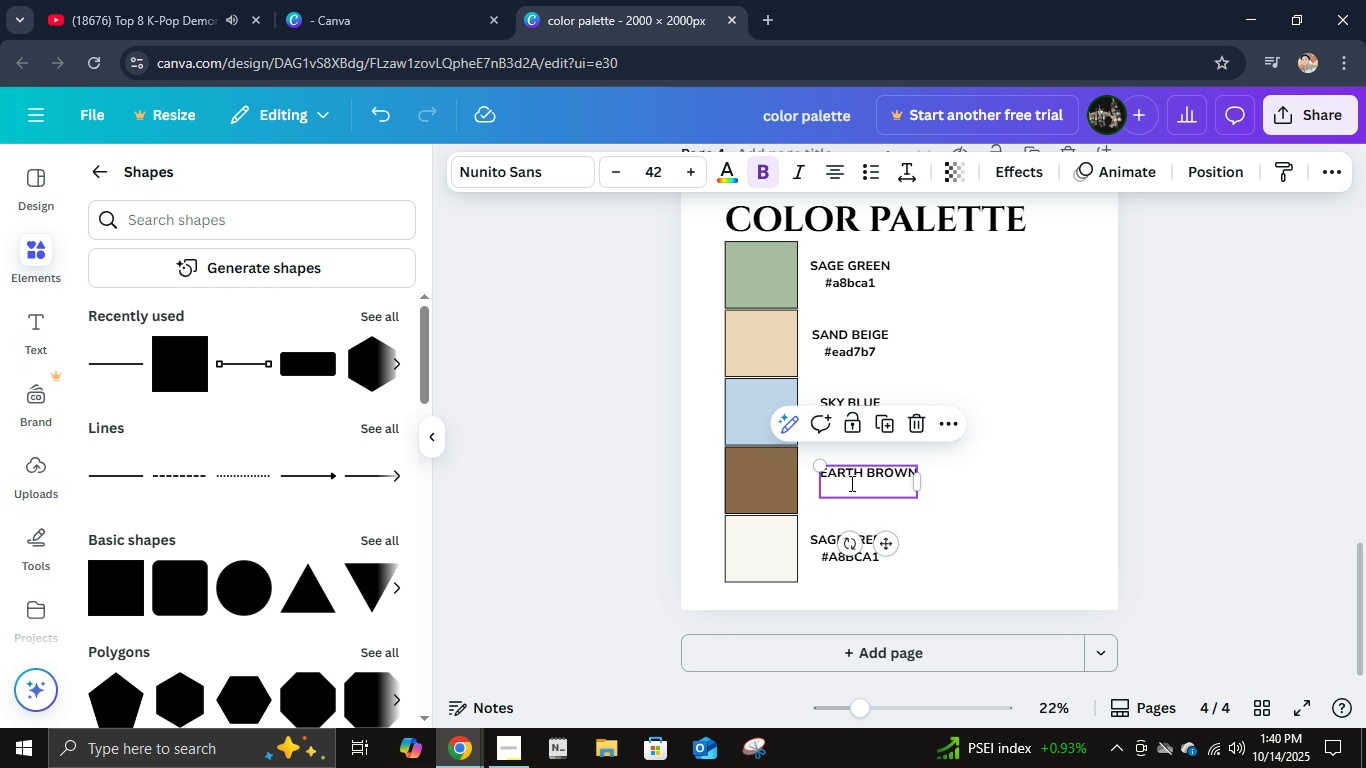 
double_click([850, 483])
 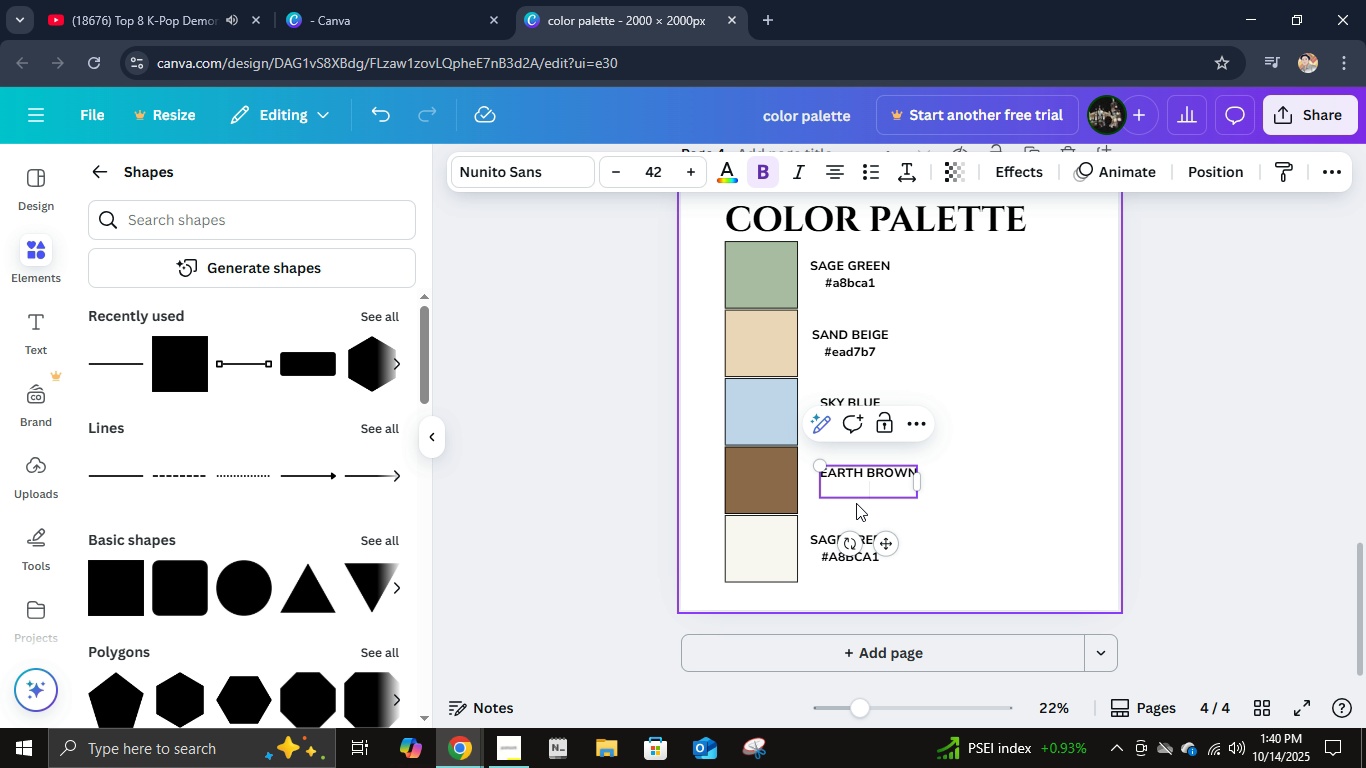 
key(Control+V)
 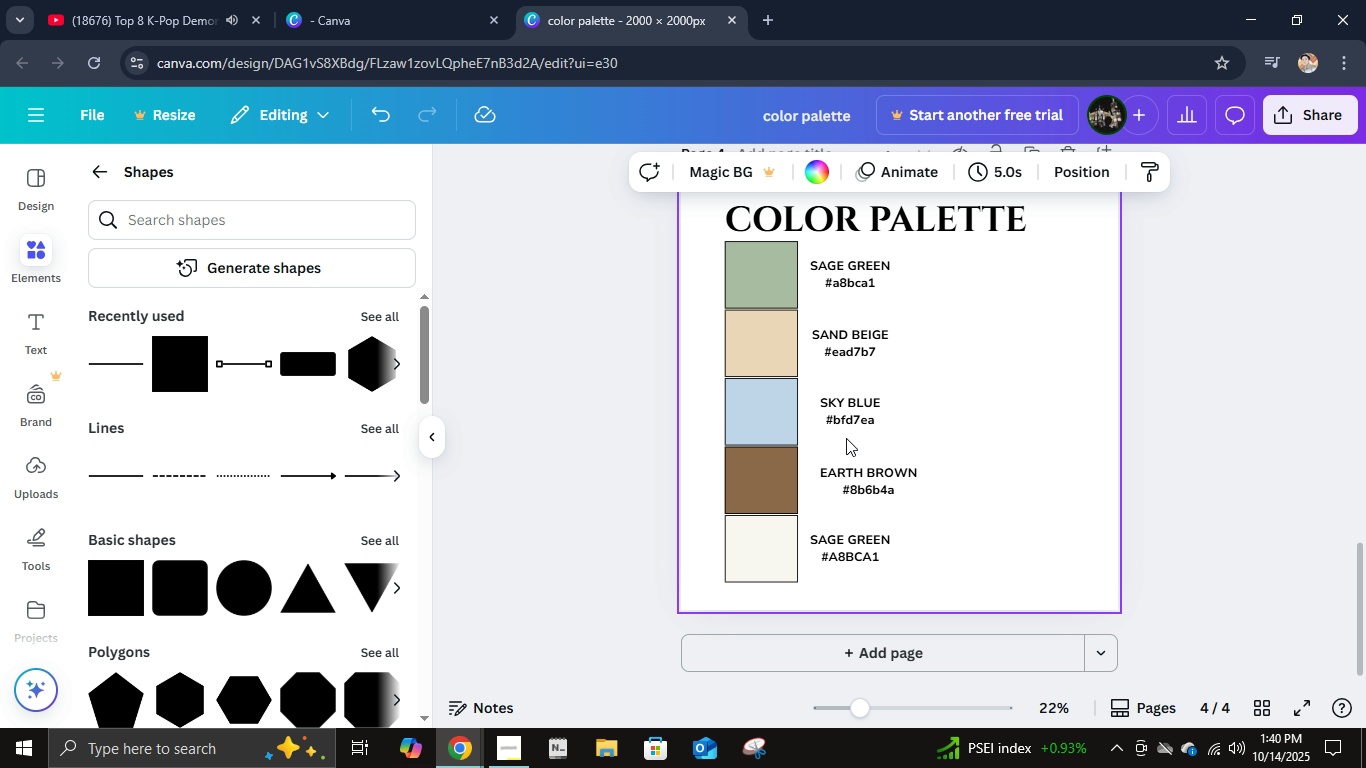 
double_click([850, 419])
 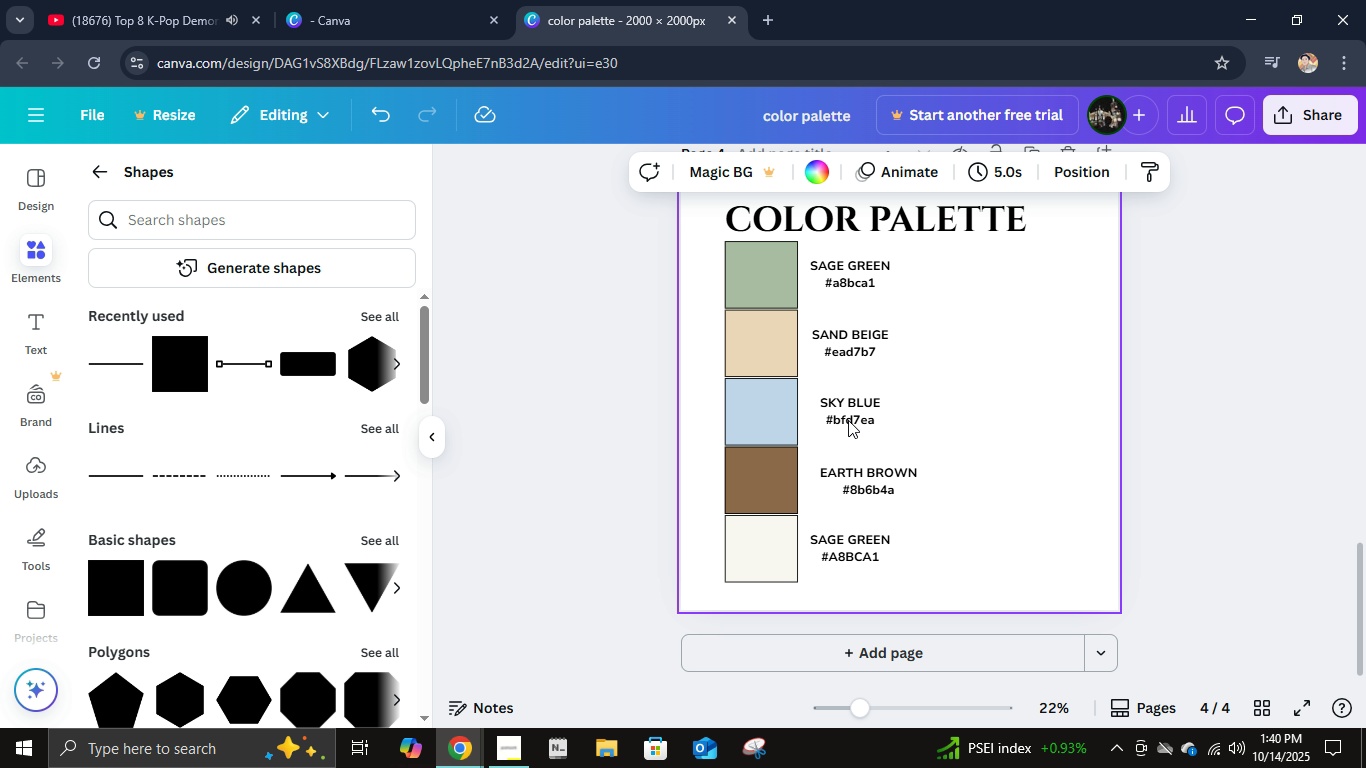 
triple_click([850, 419])
 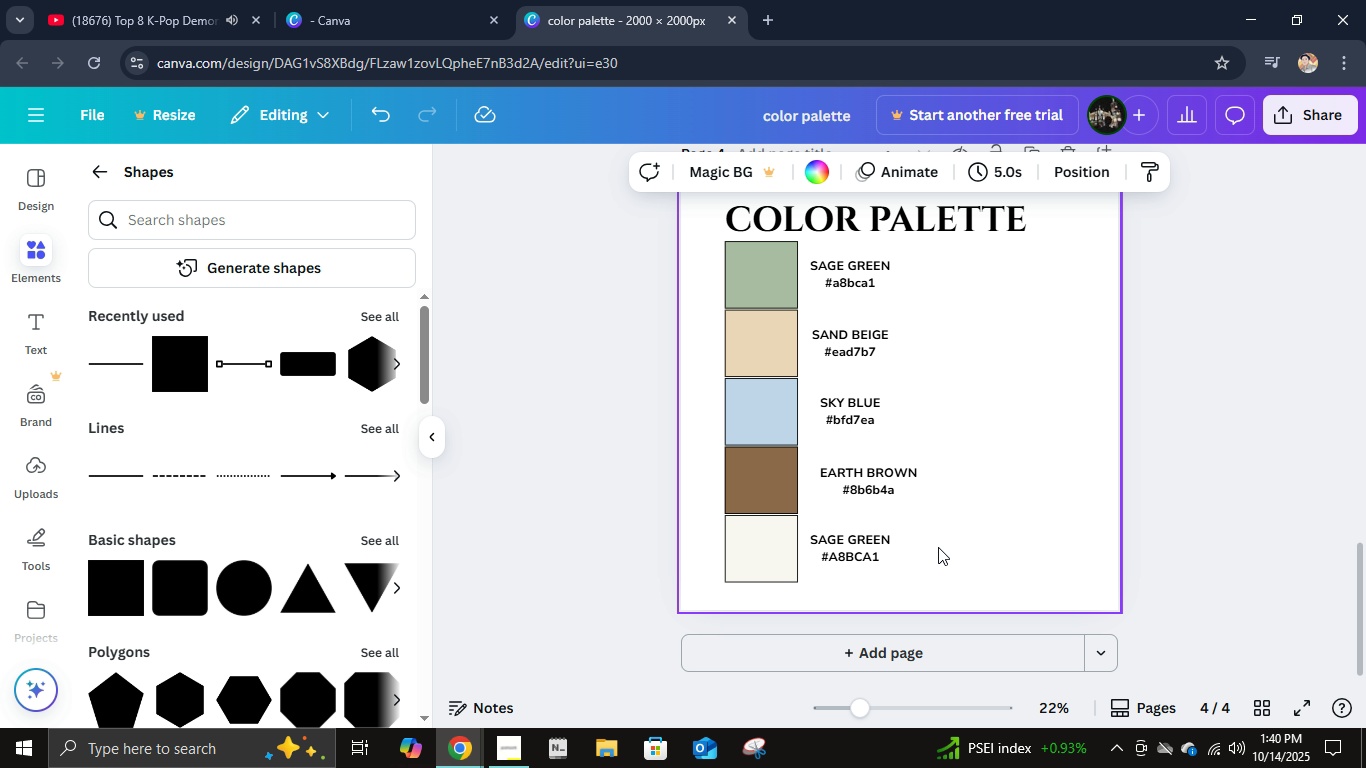 
left_click_drag(start_coordinate=[923, 574], to_coordinate=[835, 272])
 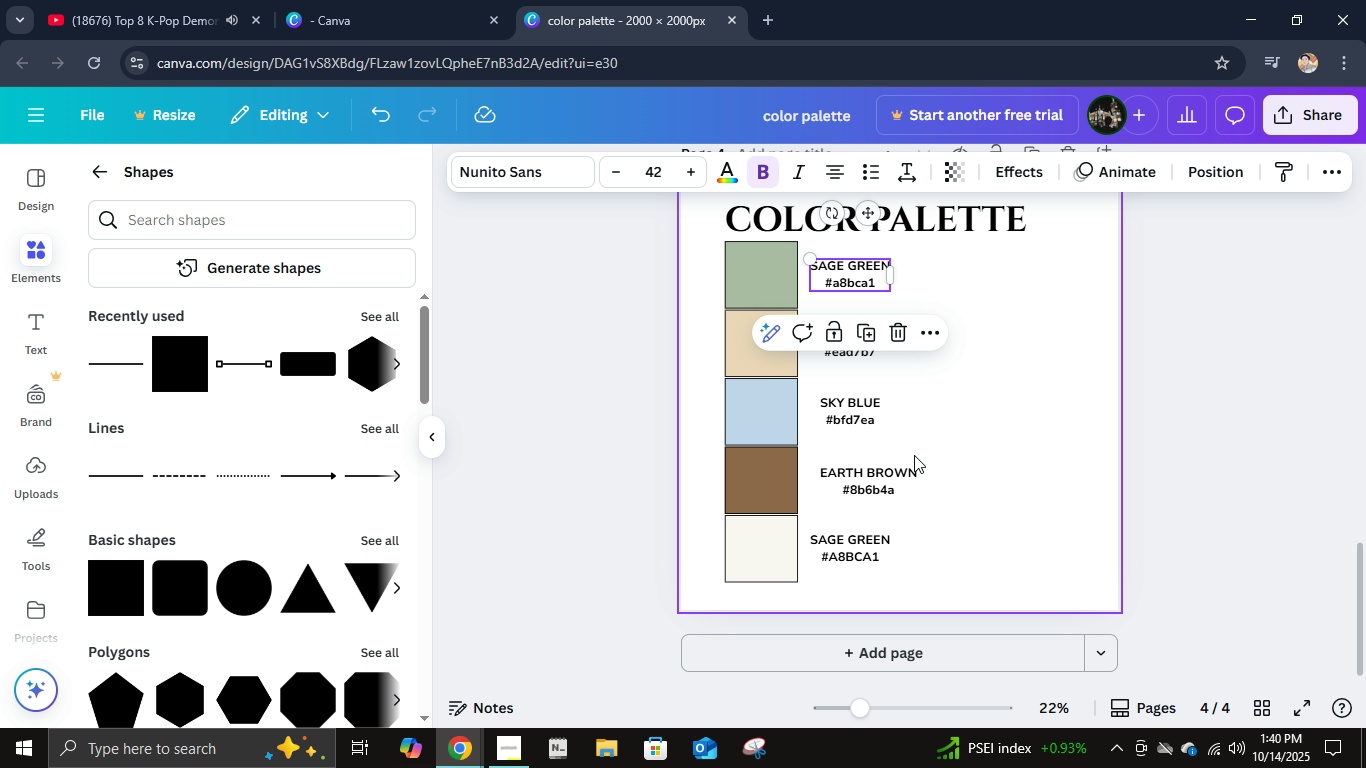 
left_click_drag(start_coordinate=[931, 571], to_coordinate=[819, 275])
 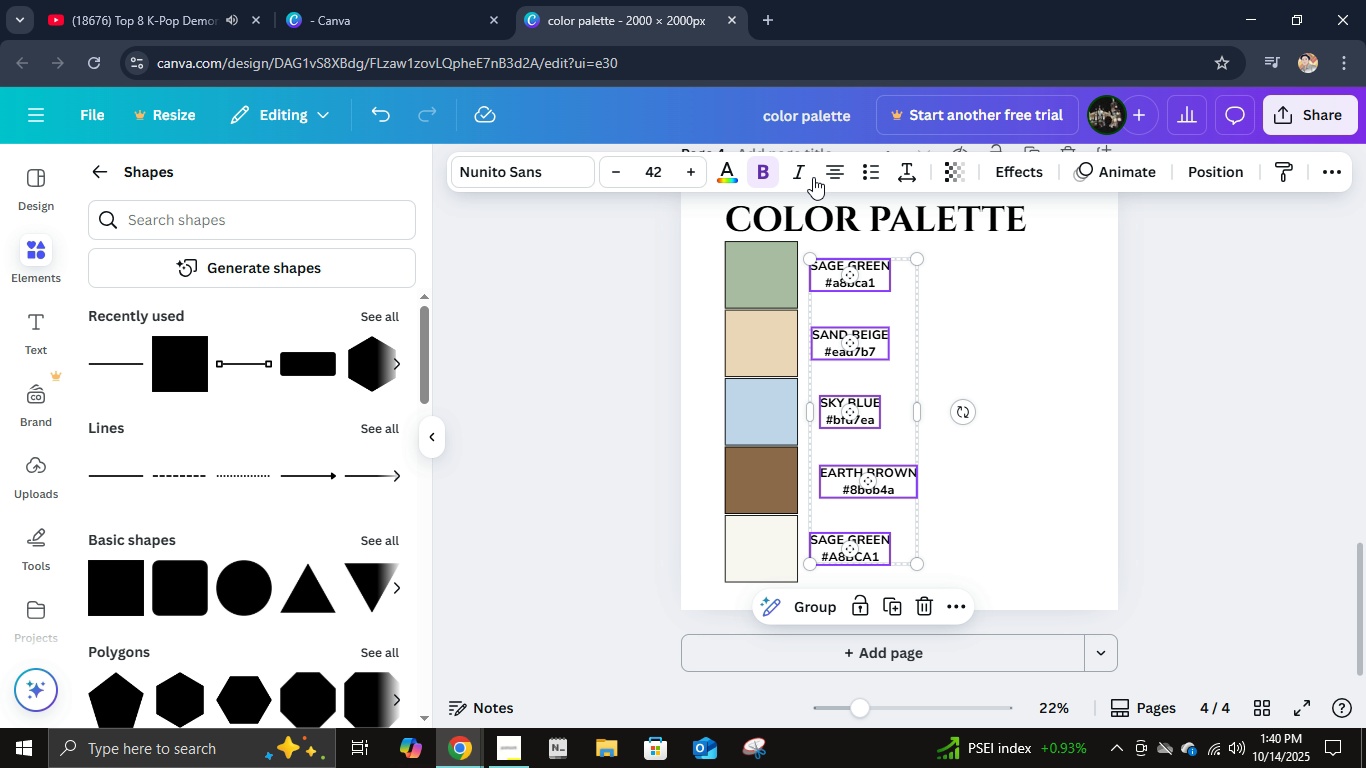 
left_click([827, 169])
 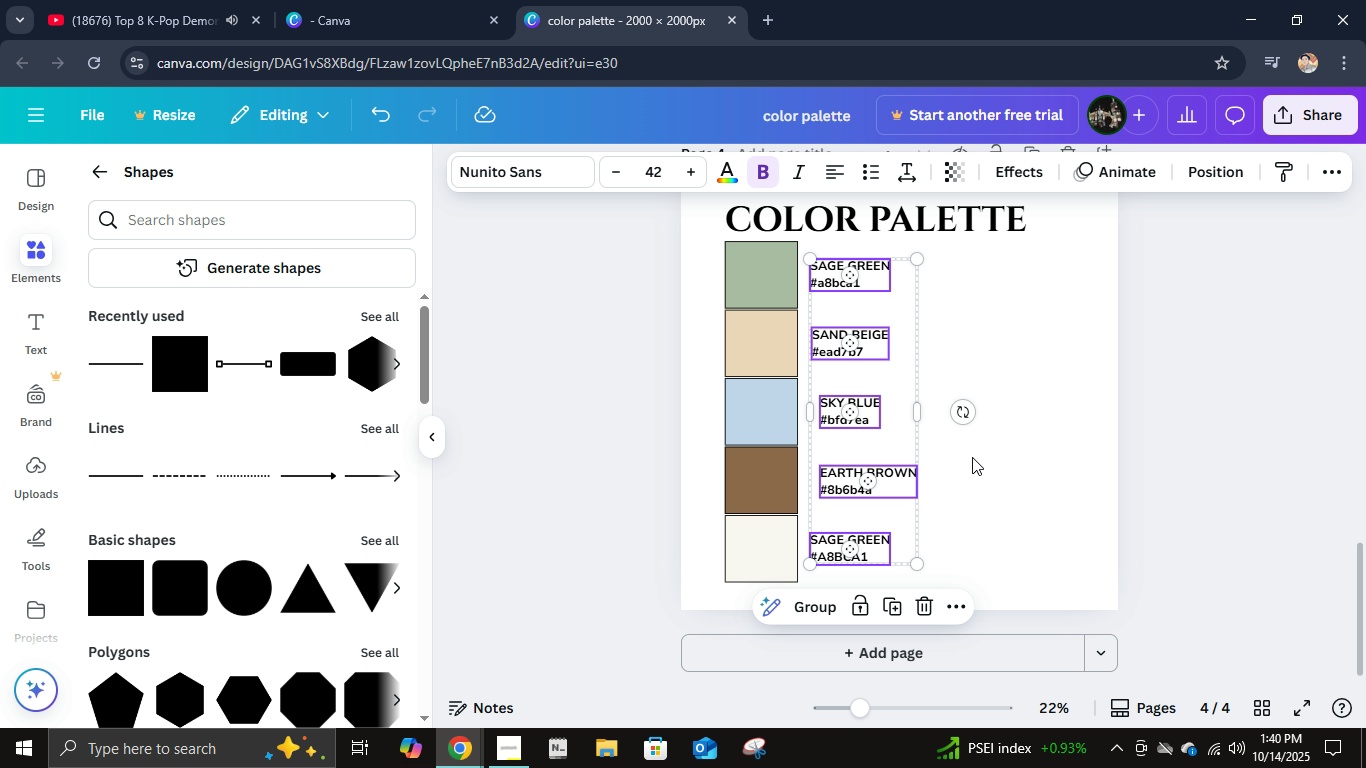 
left_click([1023, 474])
 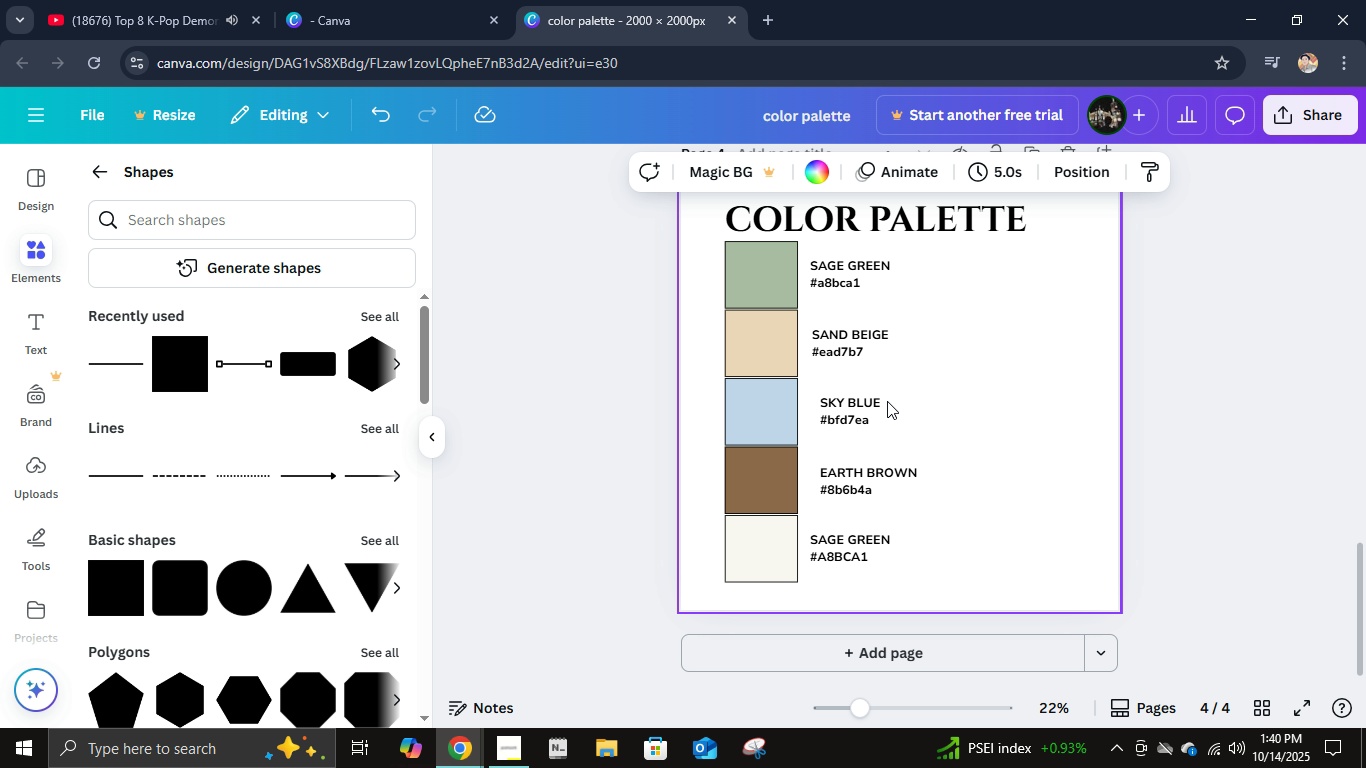 
left_click([887, 401])
 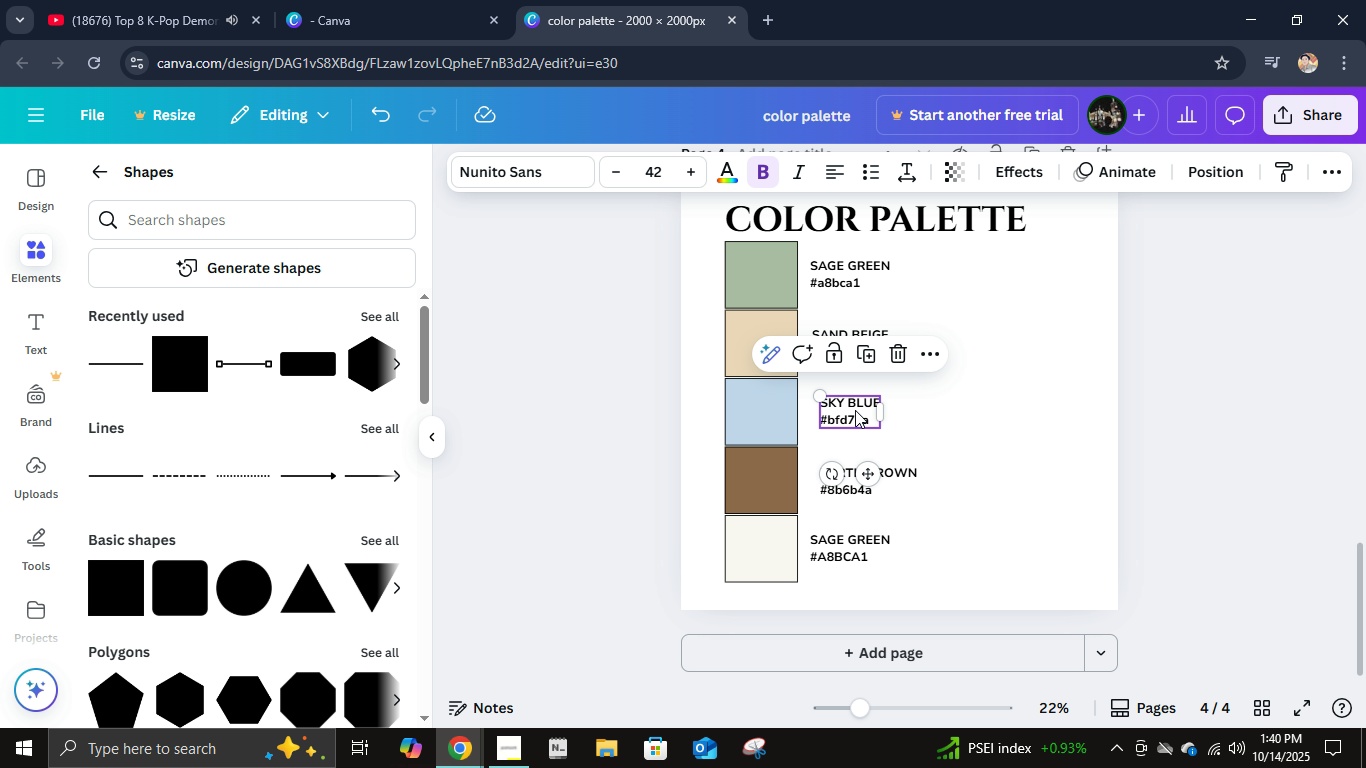 
left_click([855, 410])
 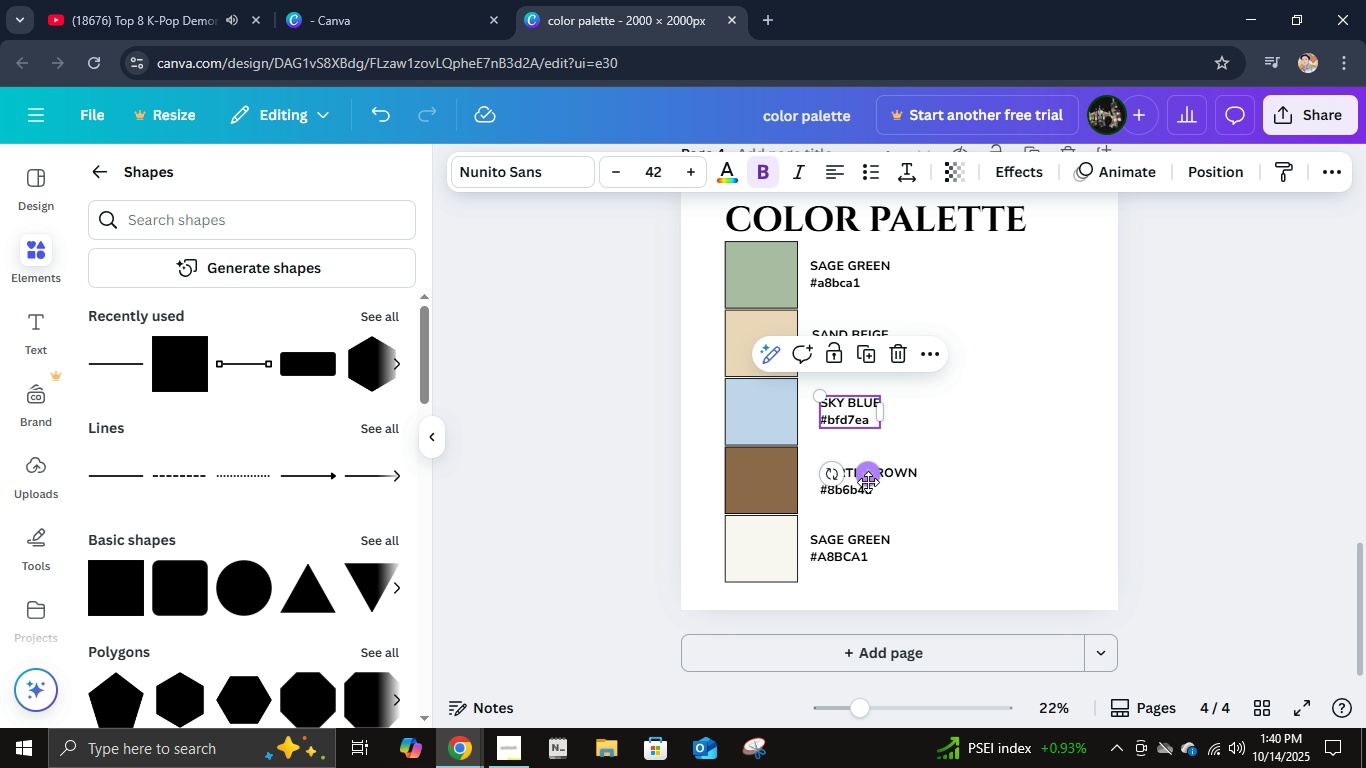 
left_click_drag(start_coordinate=[868, 482], to_coordinate=[859, 482])
 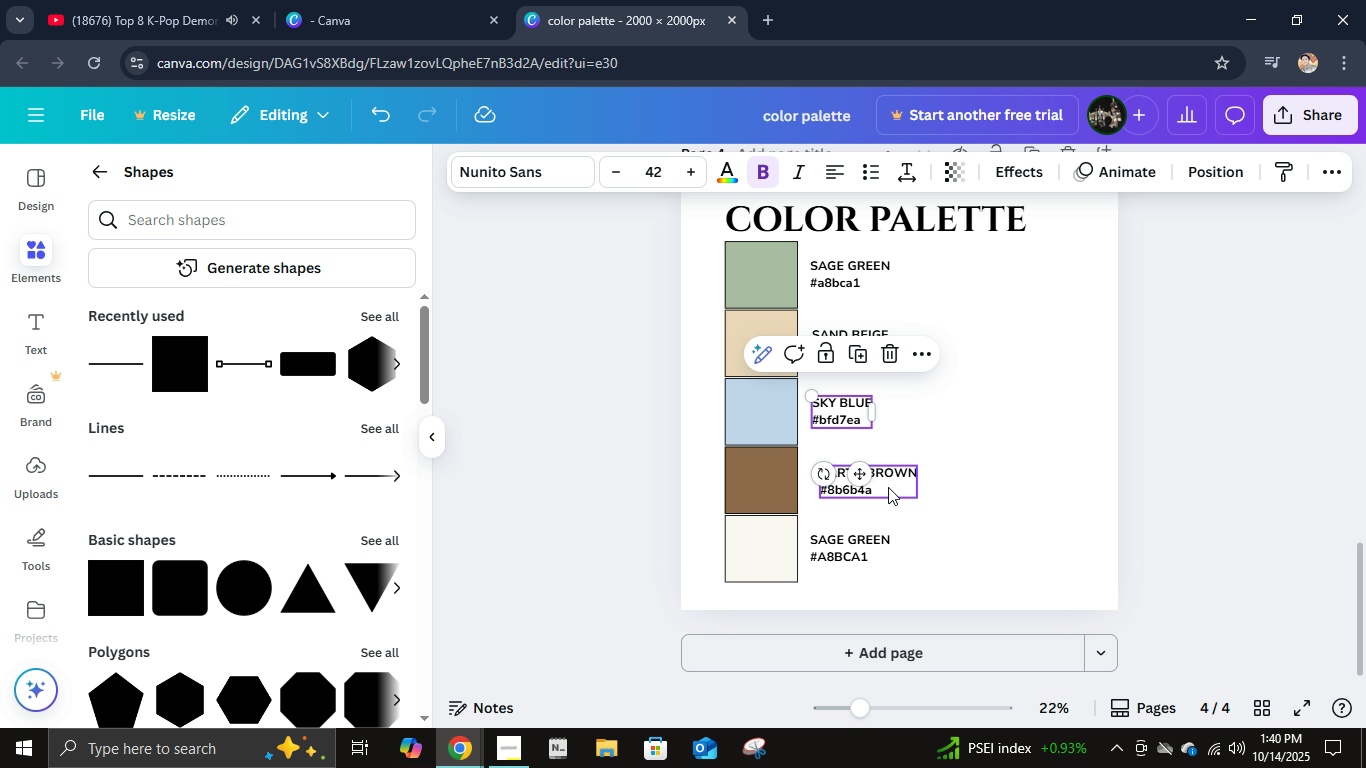 
left_click([888, 487])
 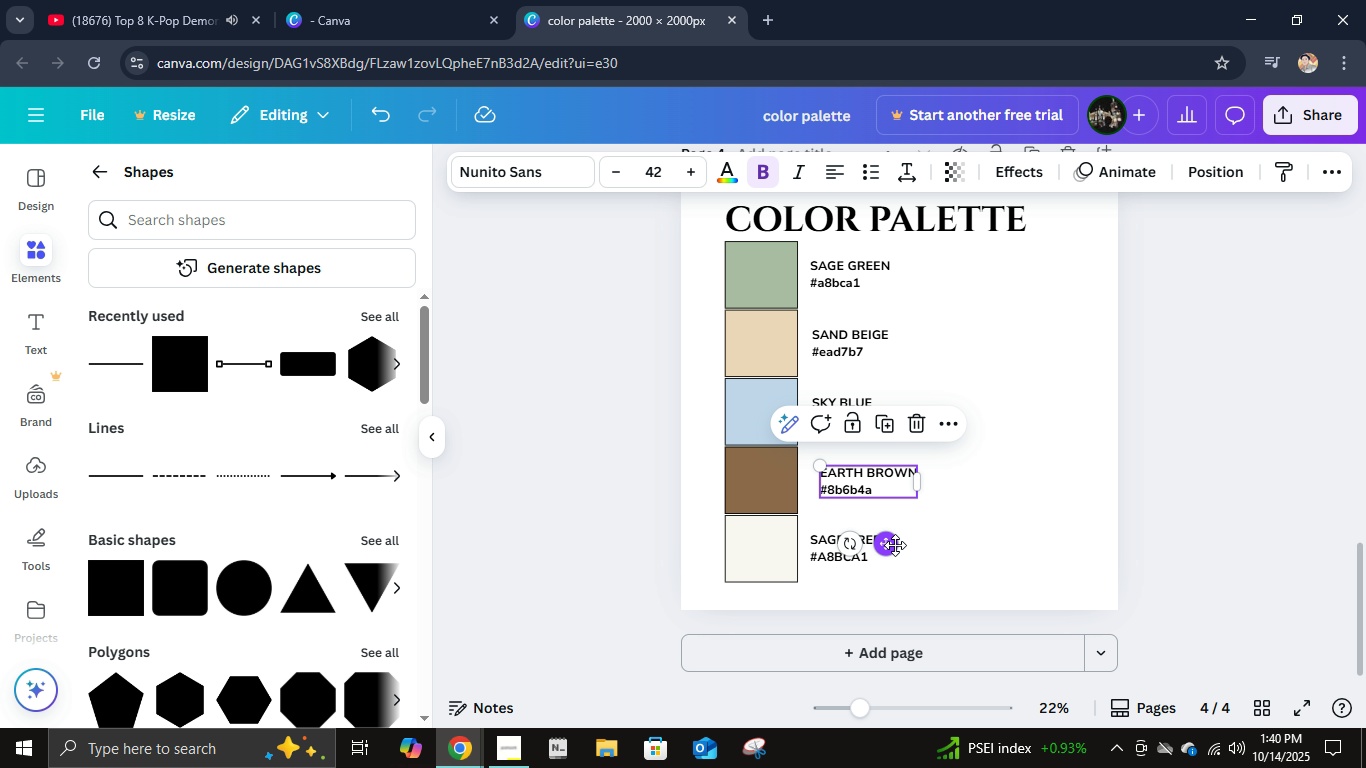 
left_click_drag(start_coordinate=[895, 546], to_coordinate=[882, 549])
 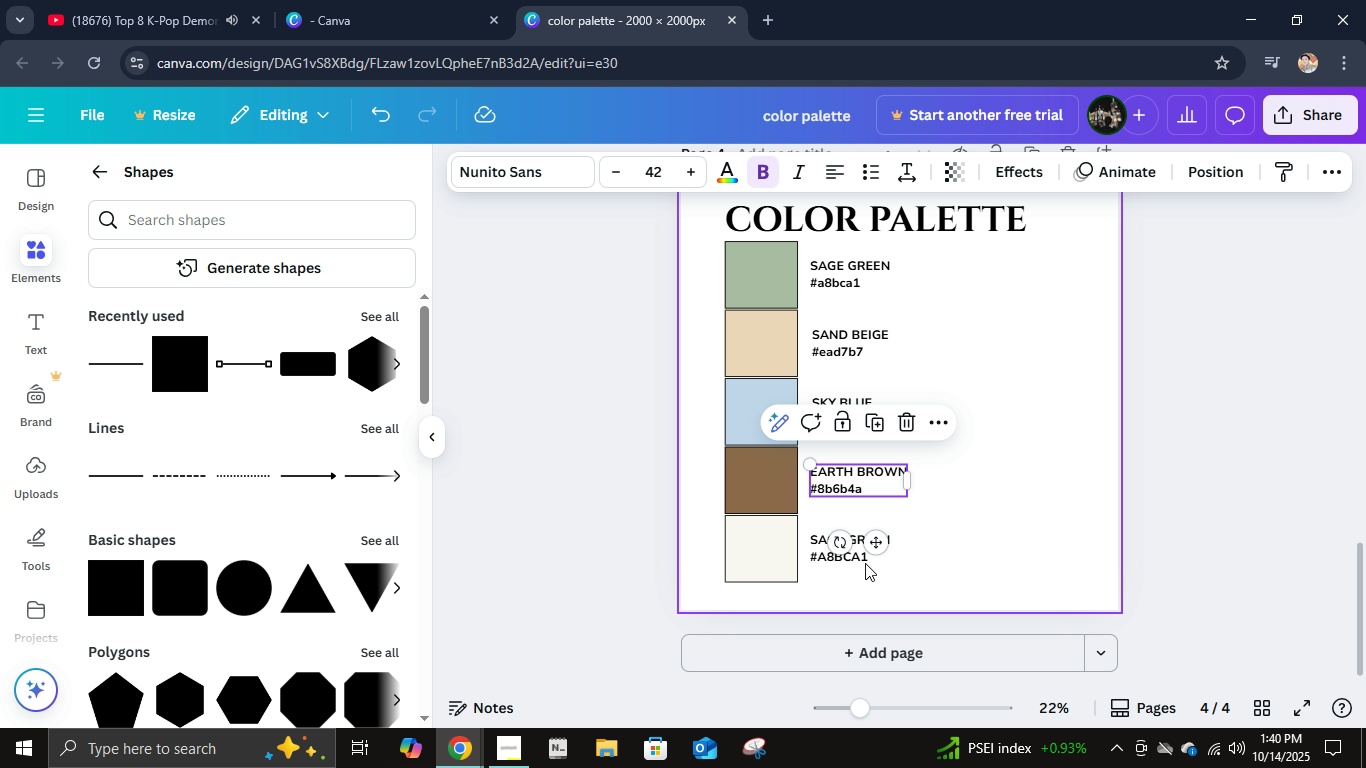 
left_click([861, 556])
 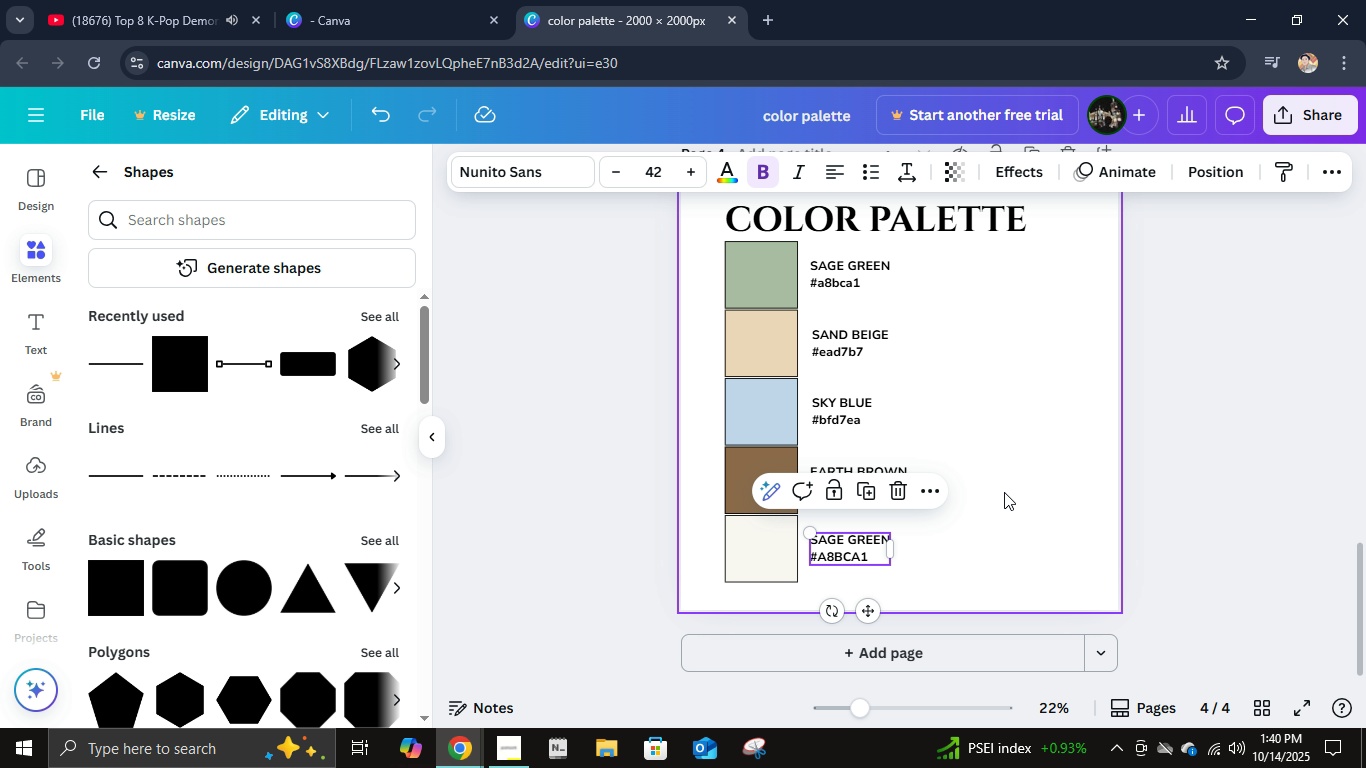 
left_click([1004, 492])
 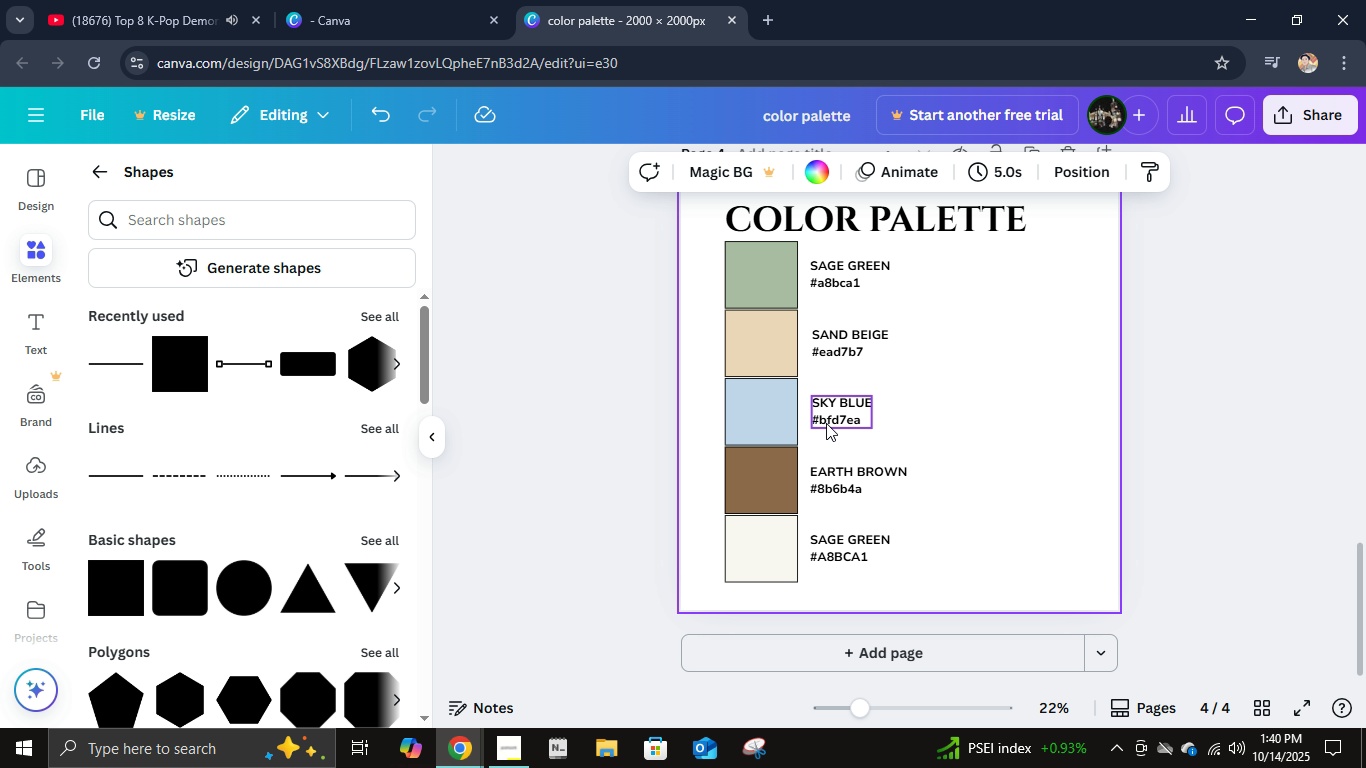 
left_click([844, 546])
 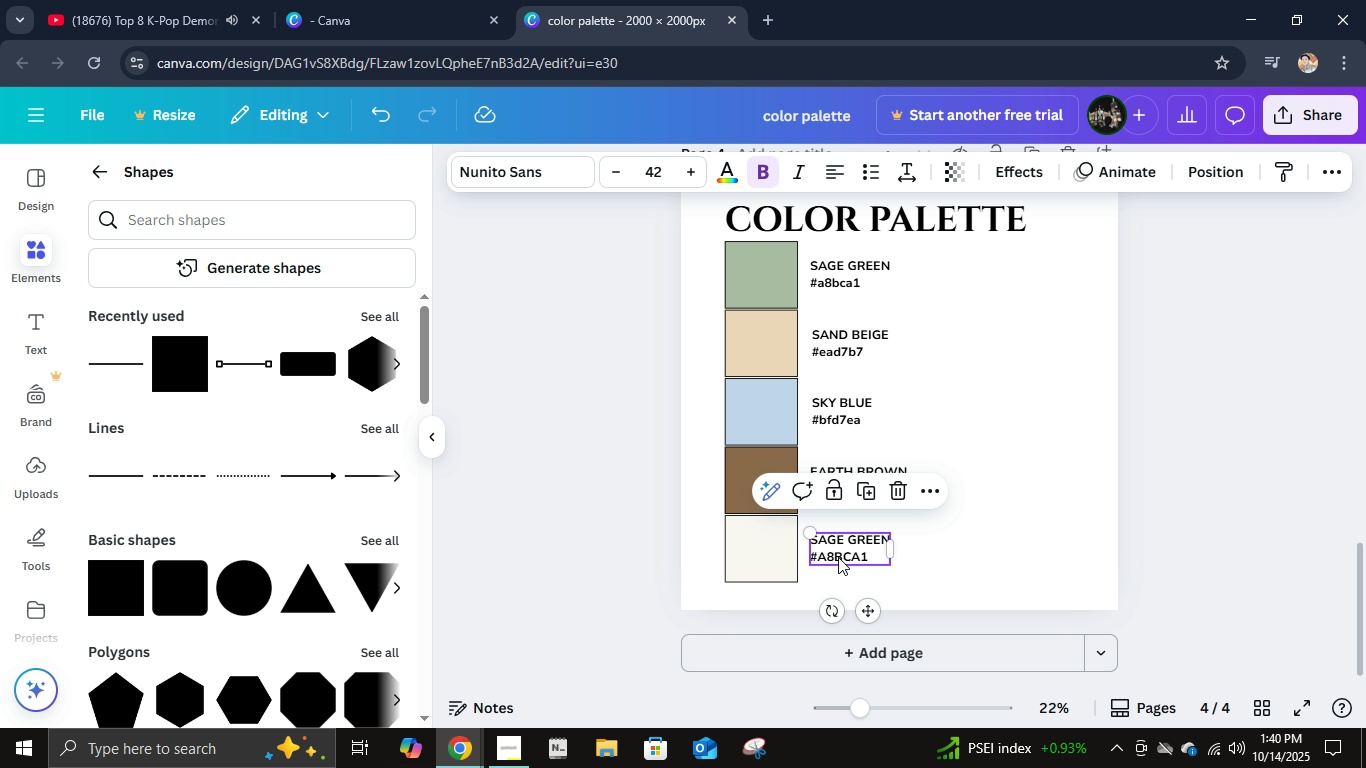 
left_click([838, 557])
 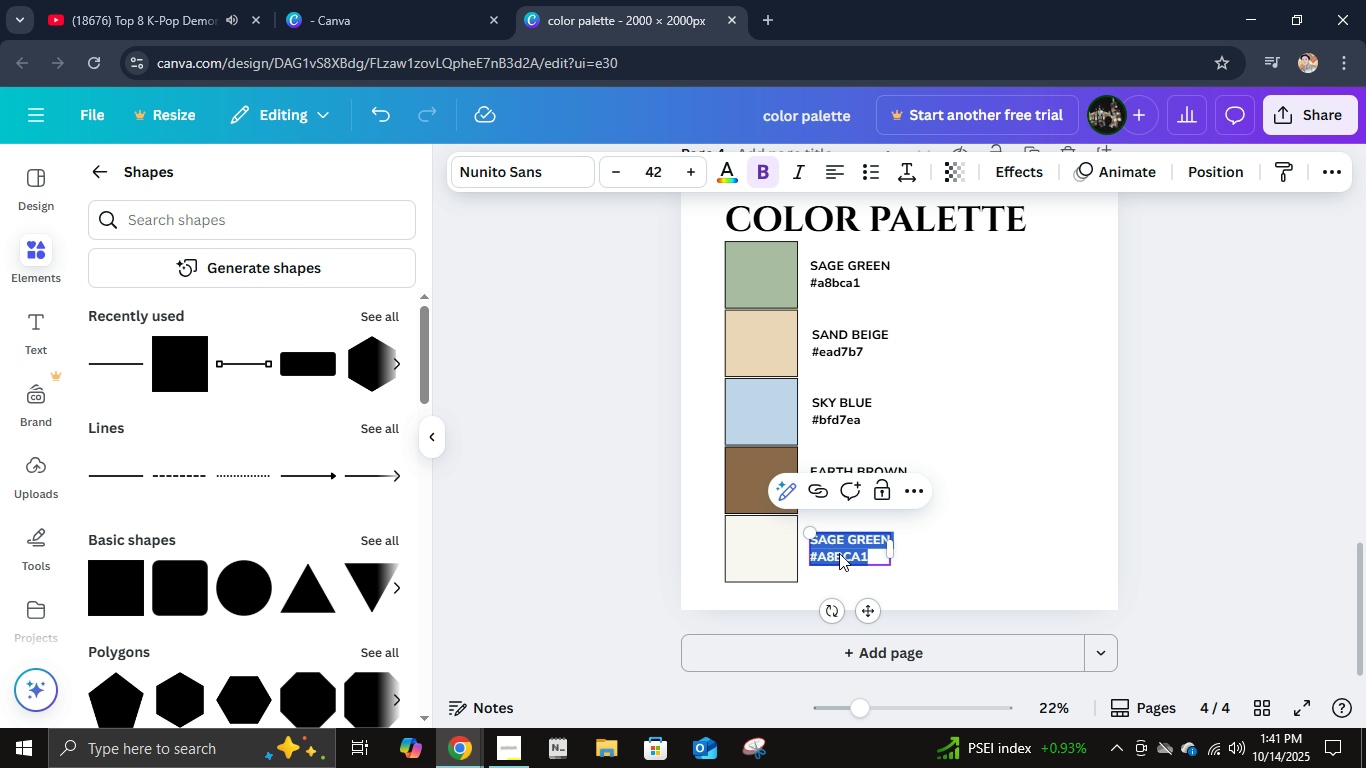 
type(OFF WHITE)
 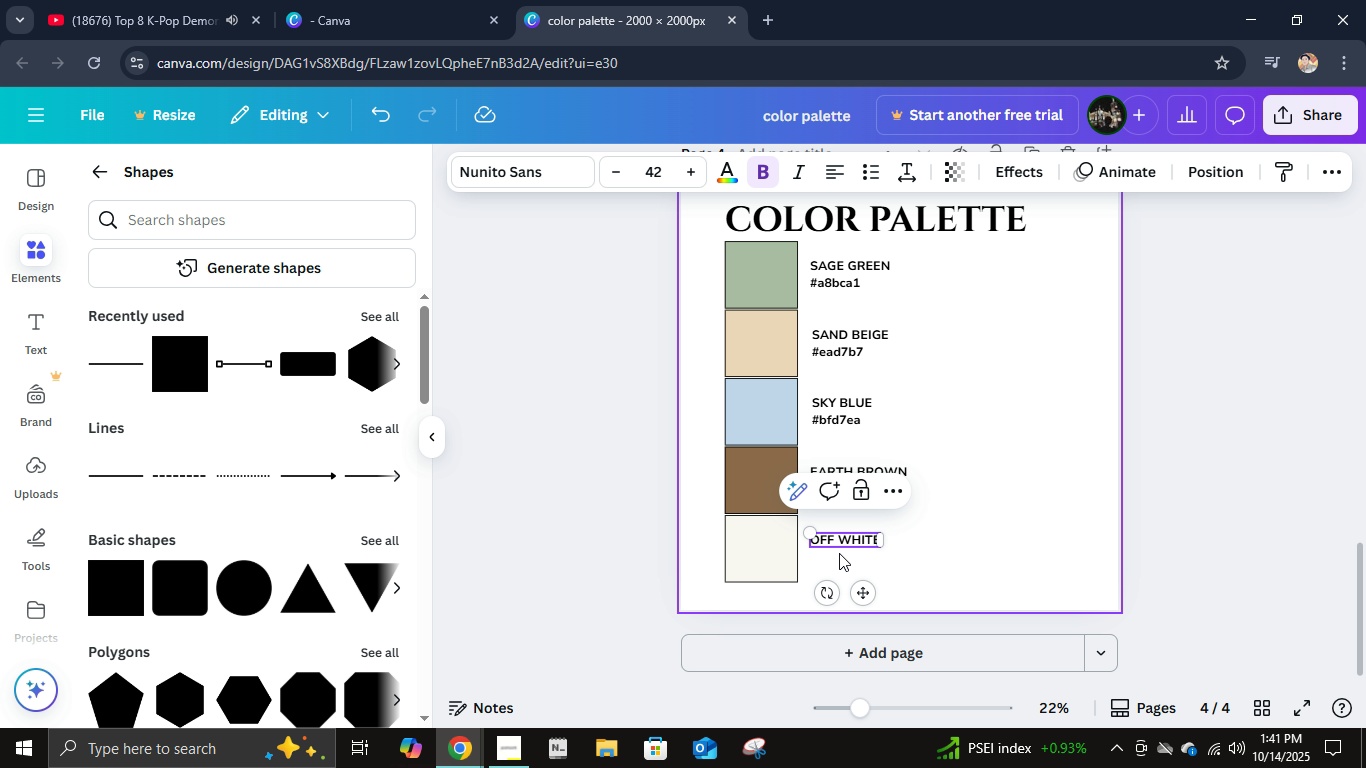 
key(Enter)
 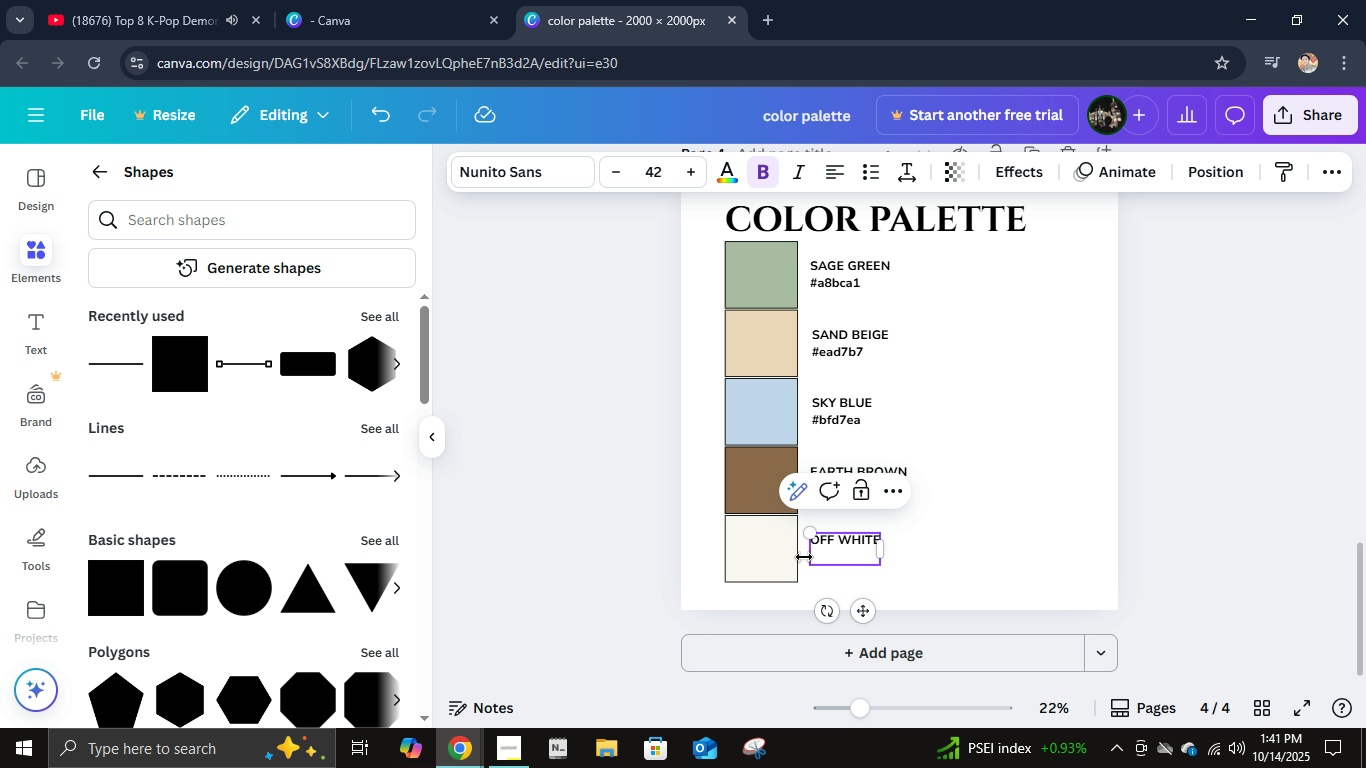 
left_click([764, 565])
 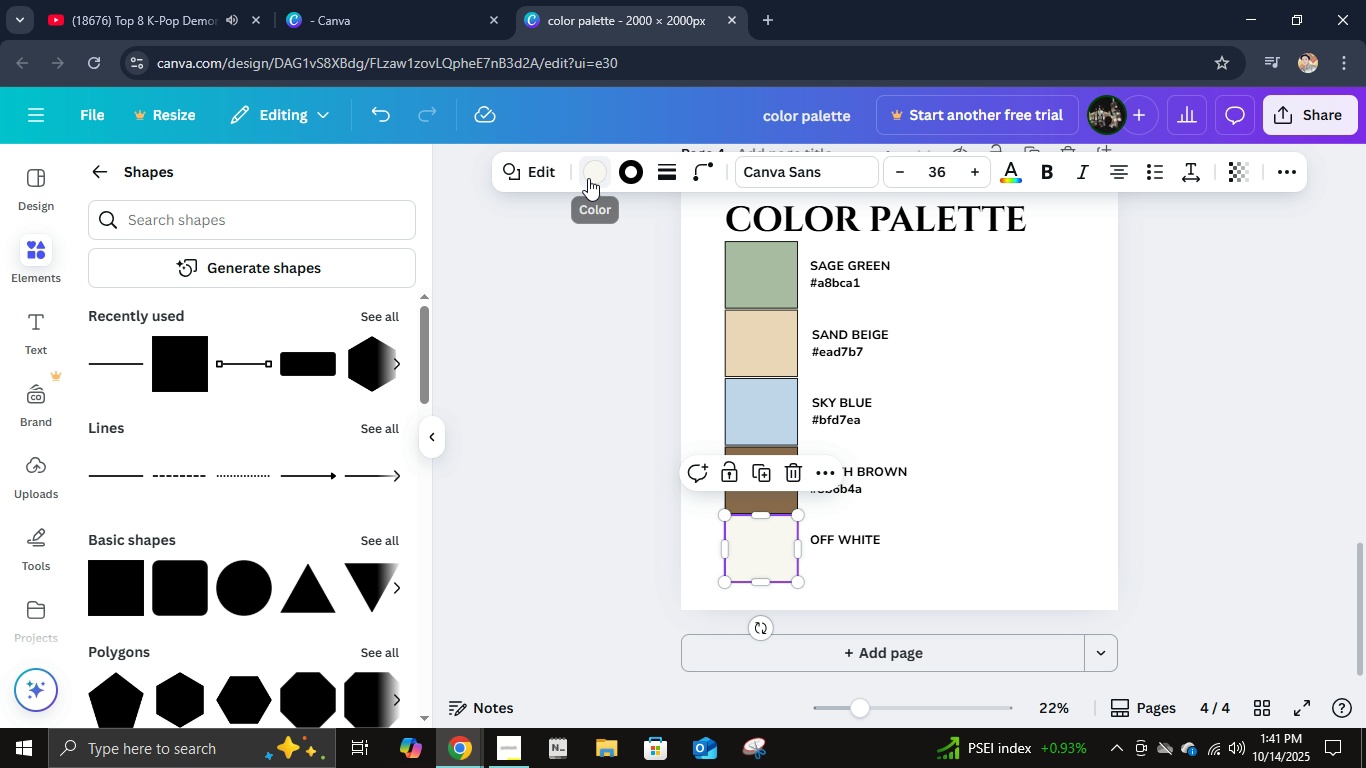 
left_click([588, 178])
 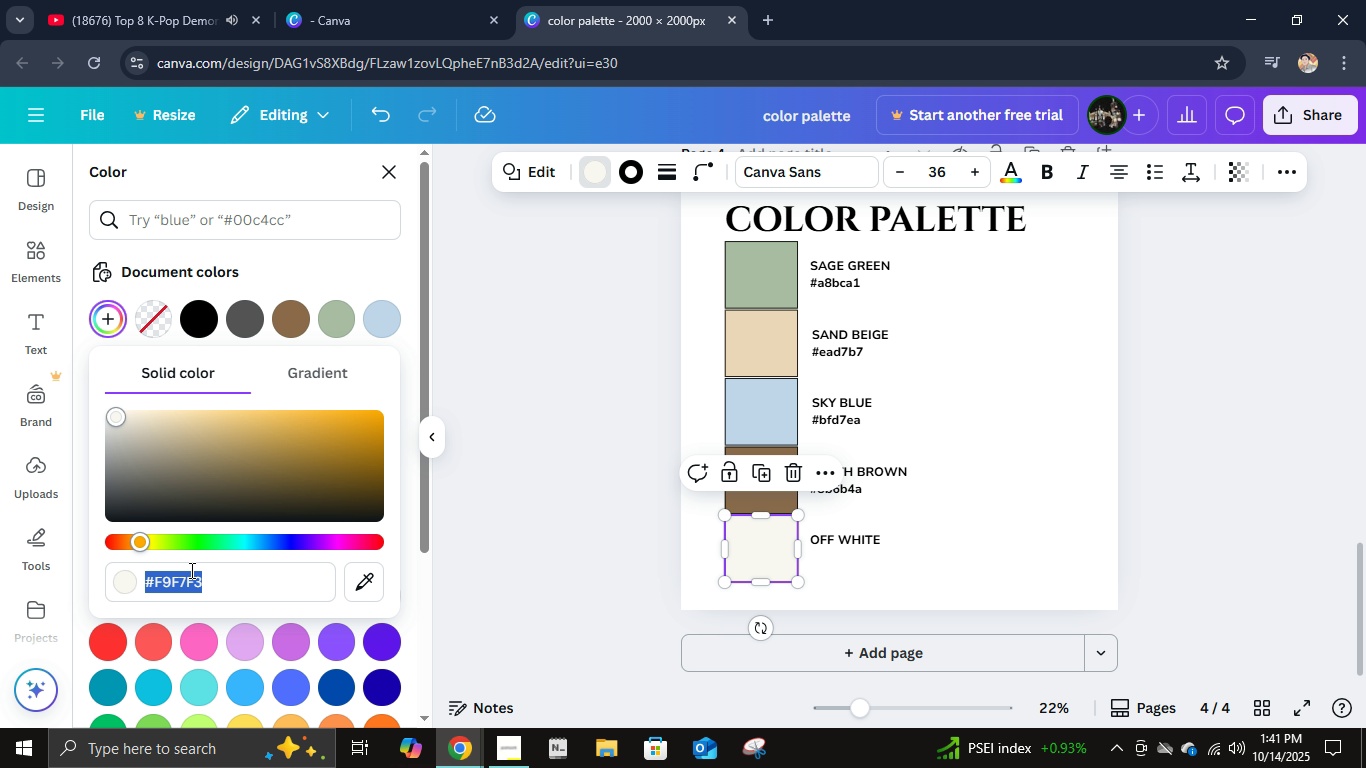 
key(Control+C)
 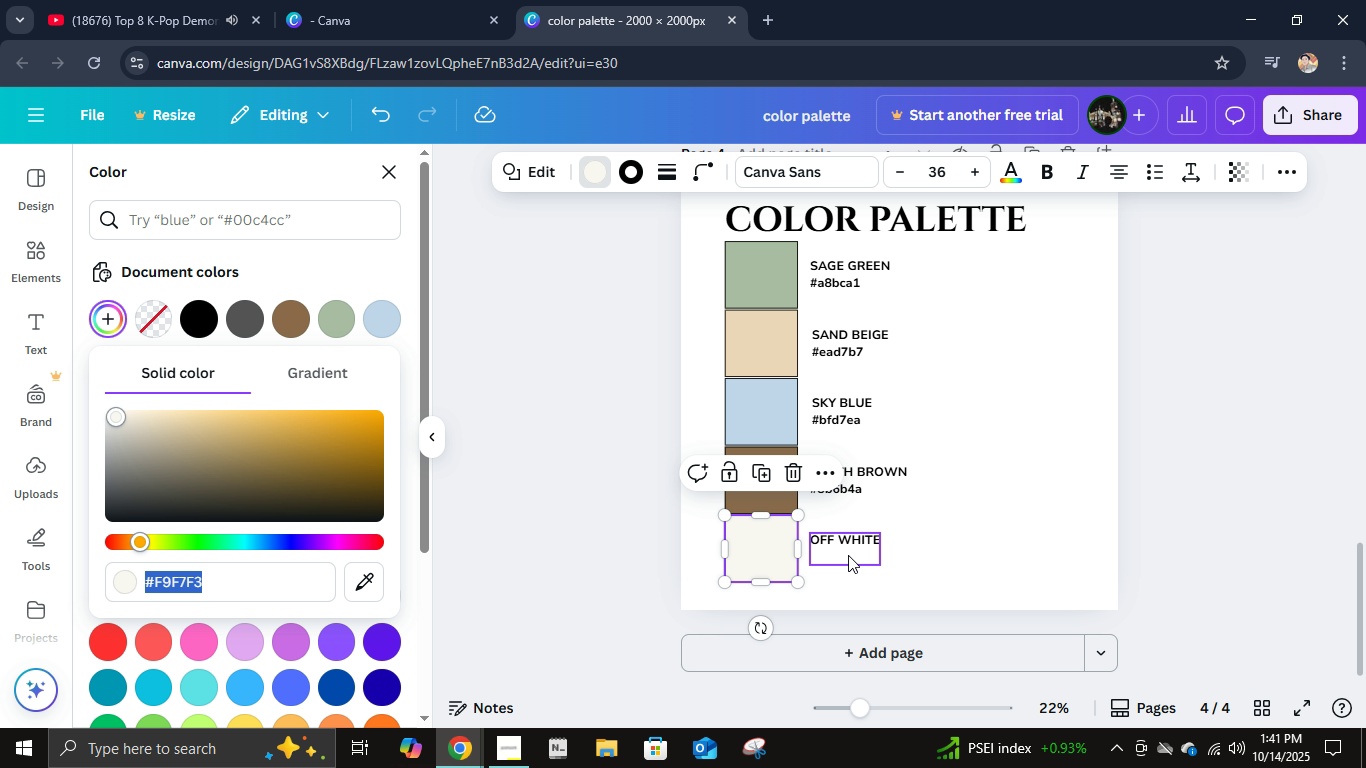 
left_click([846, 554])
 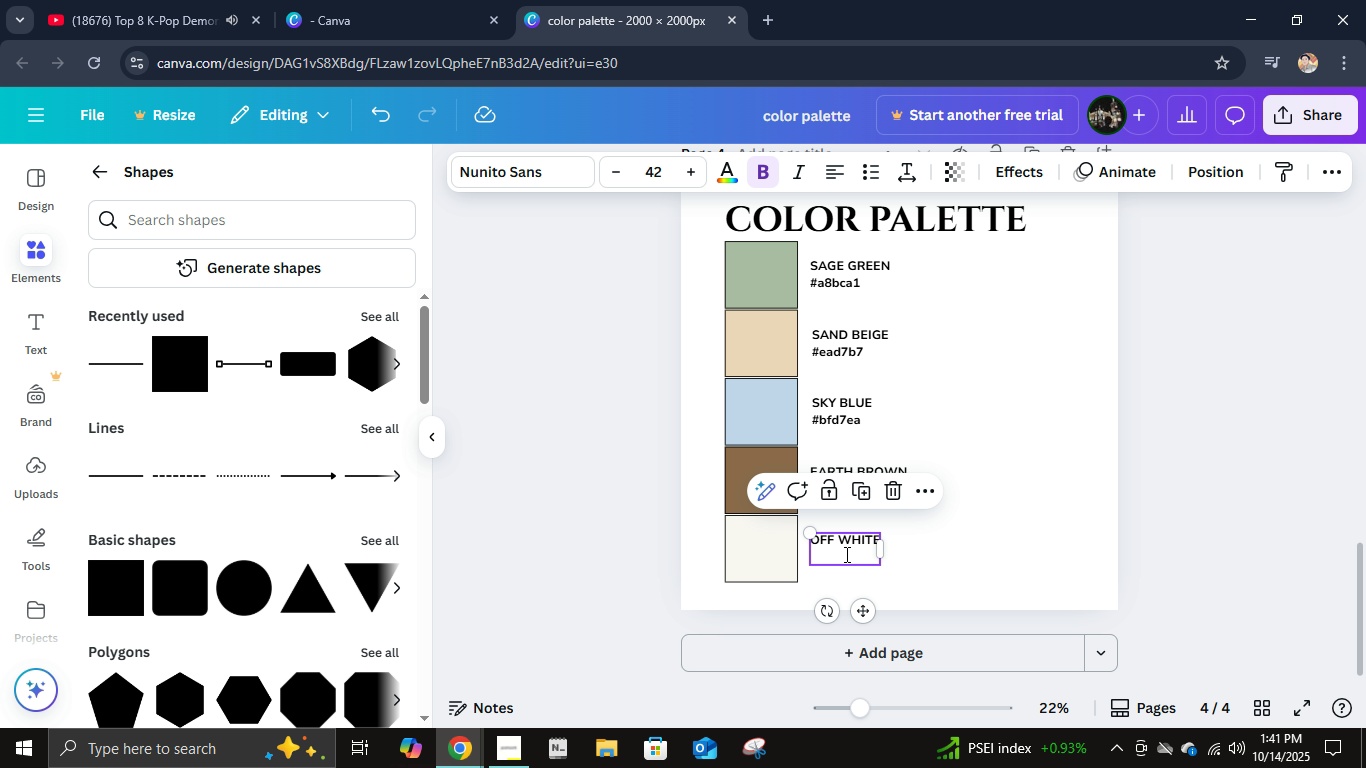 
left_click([845, 554])
 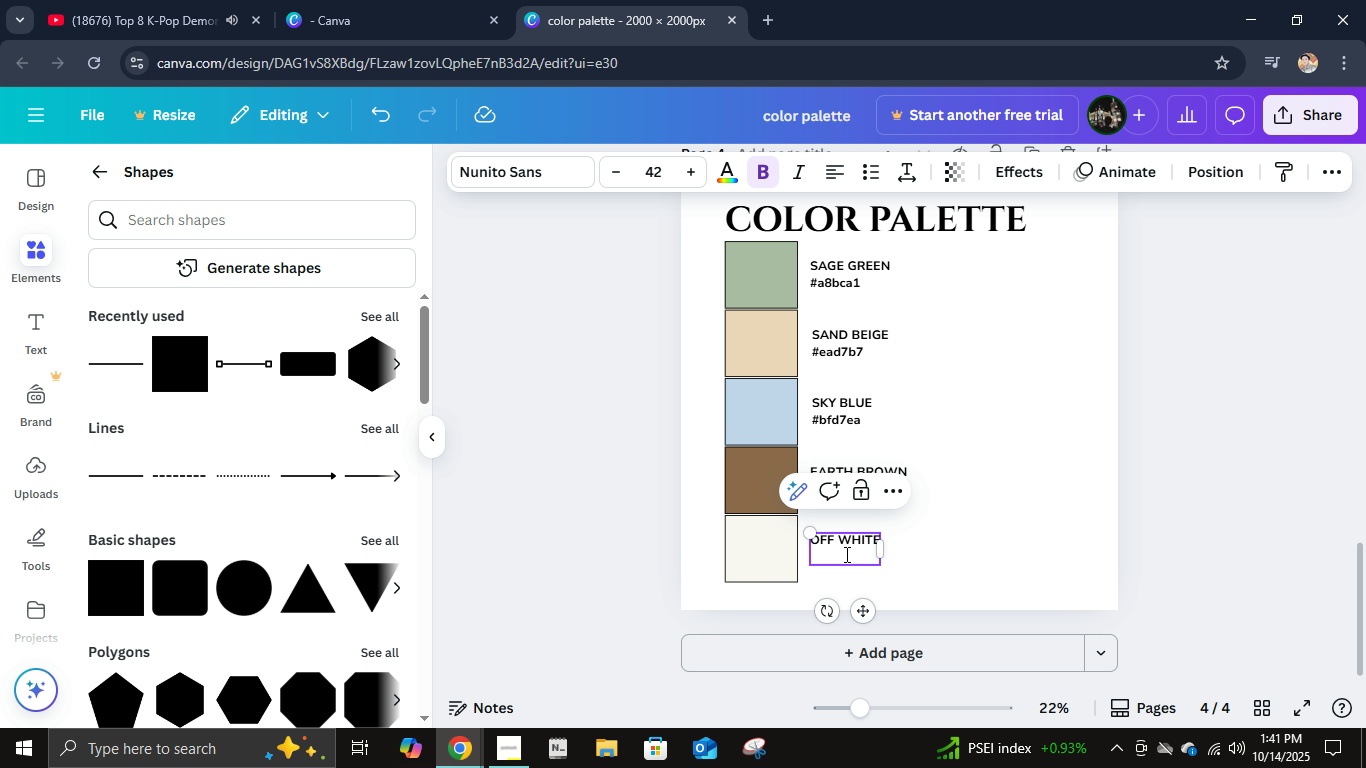 
key(Control+V)
 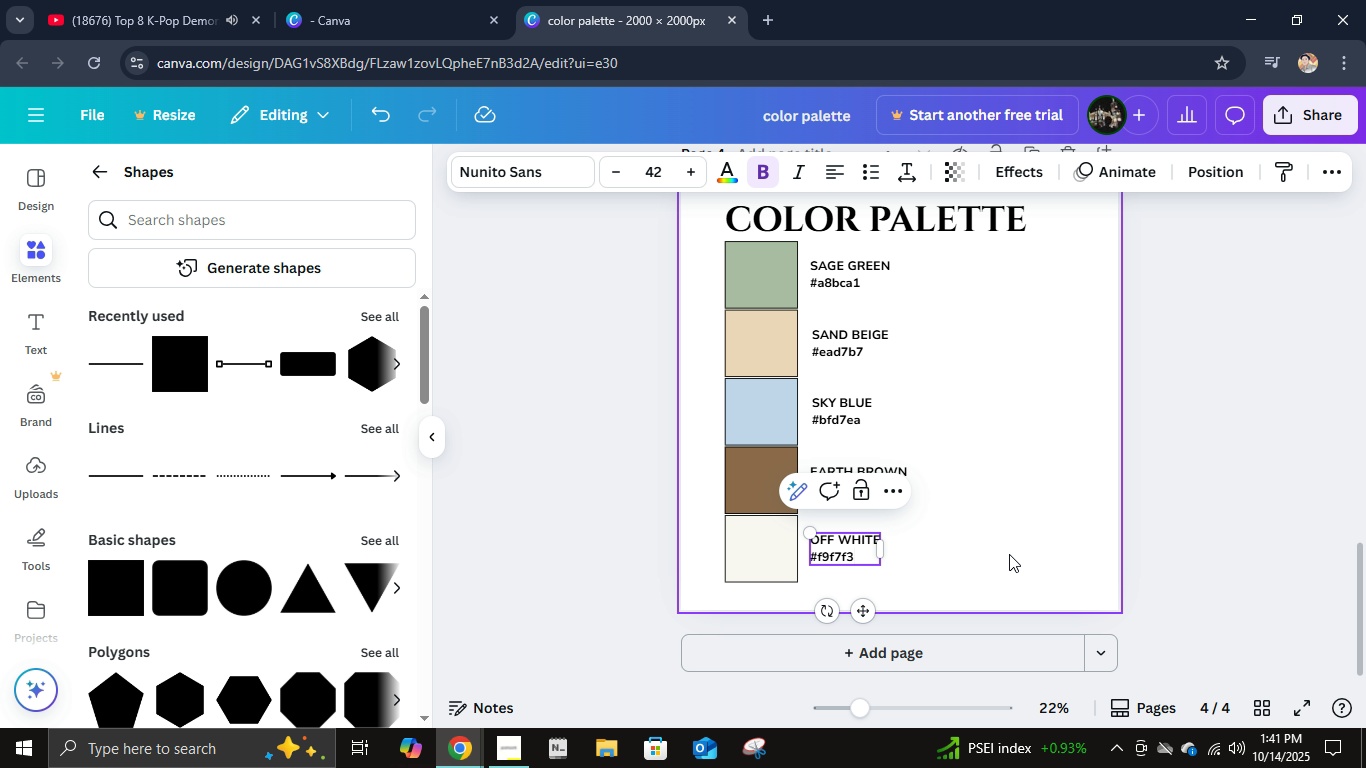 
left_click([1009, 554])
 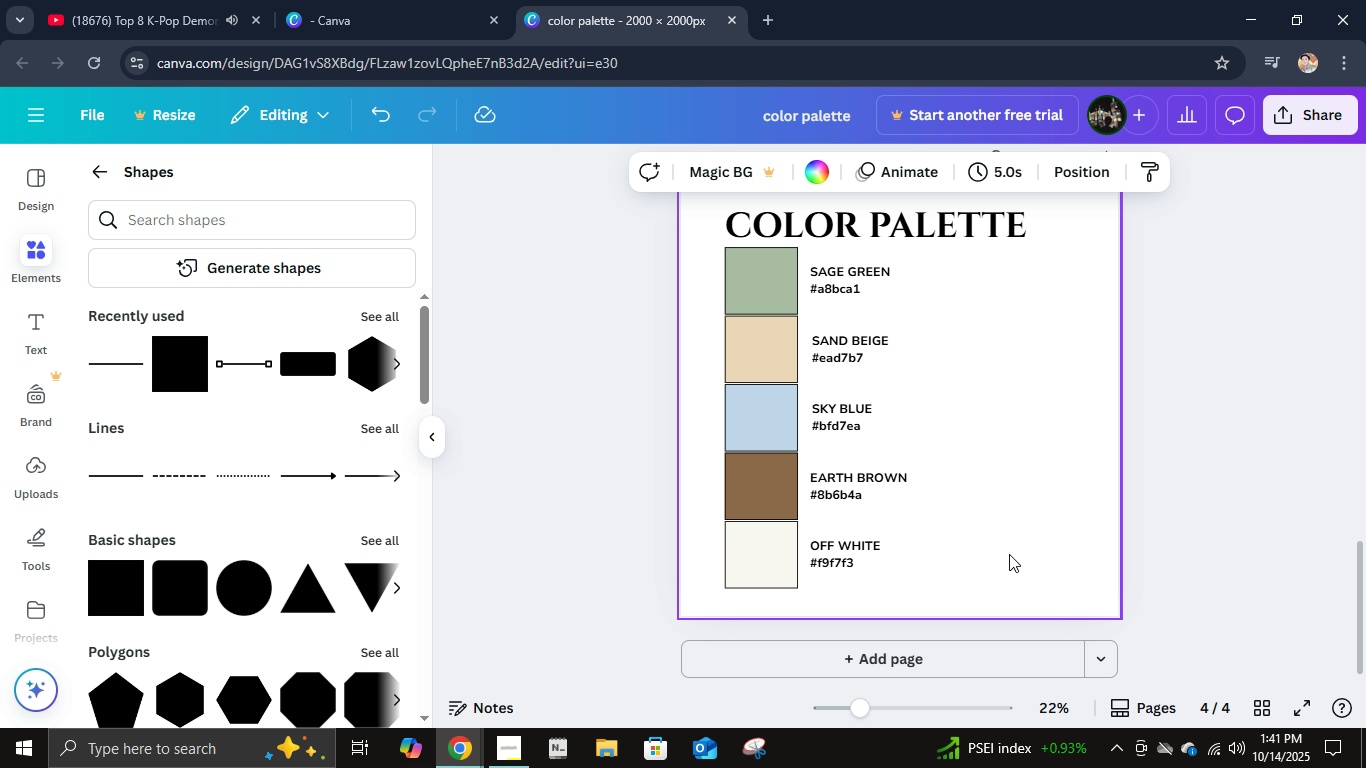 
scroll: coordinate [1009, 554], scroll_direction: down, amount: 3.0
 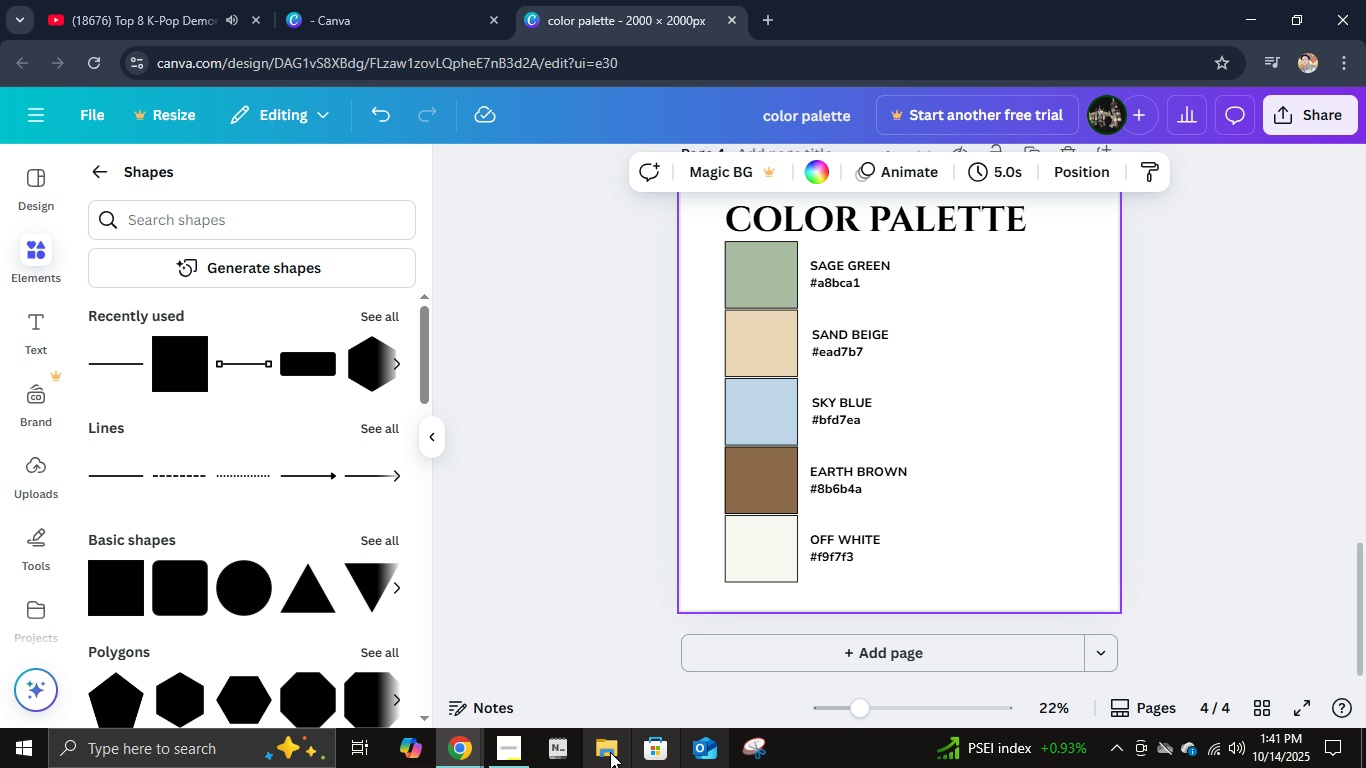 
left_click([511, 748])